 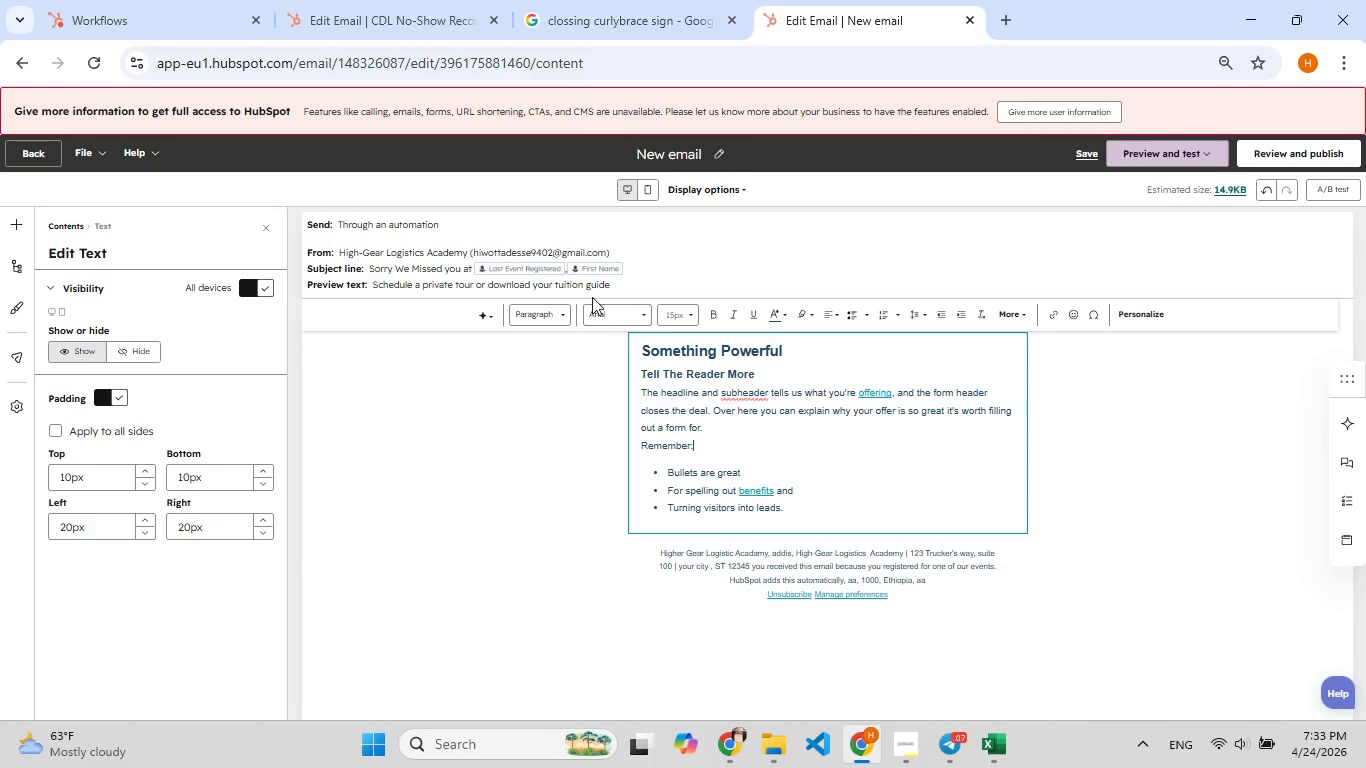 
left_click([356, 10])
 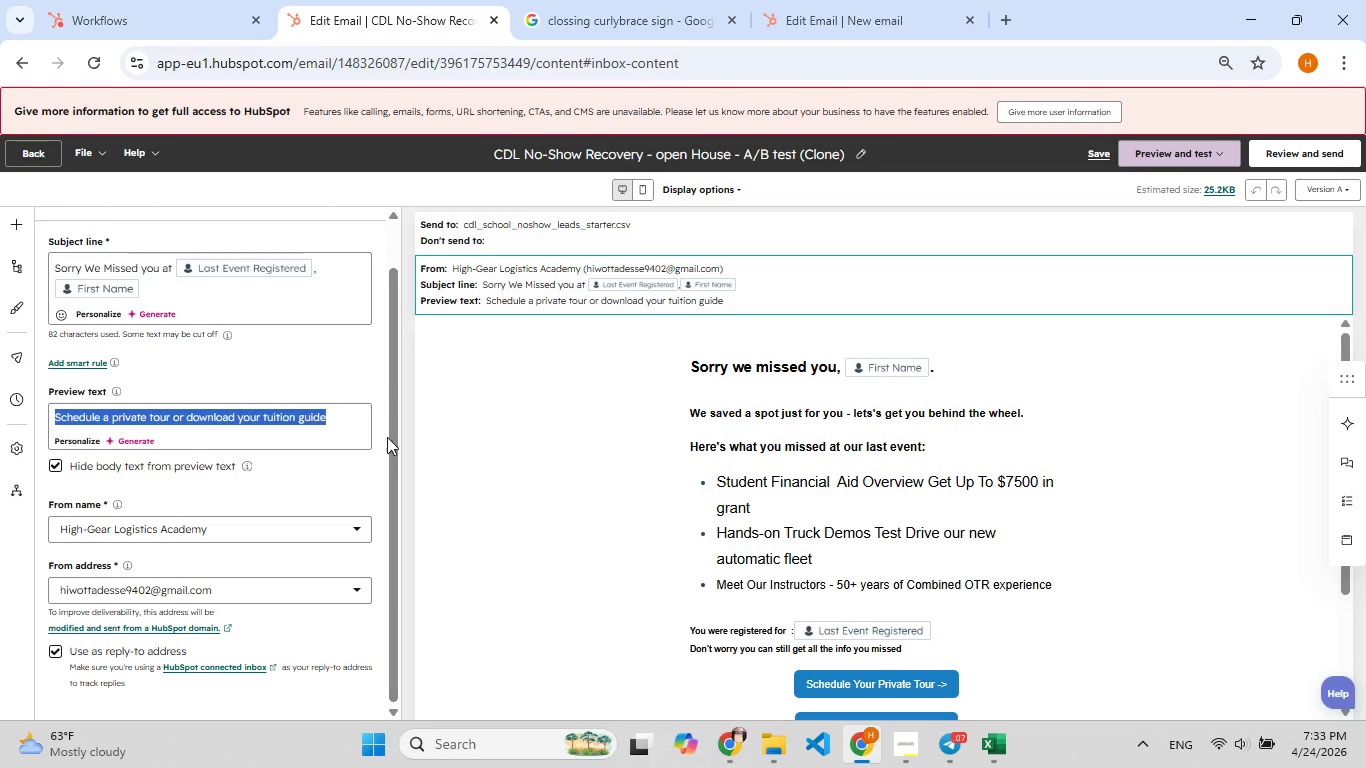 
left_click([745, 370])
 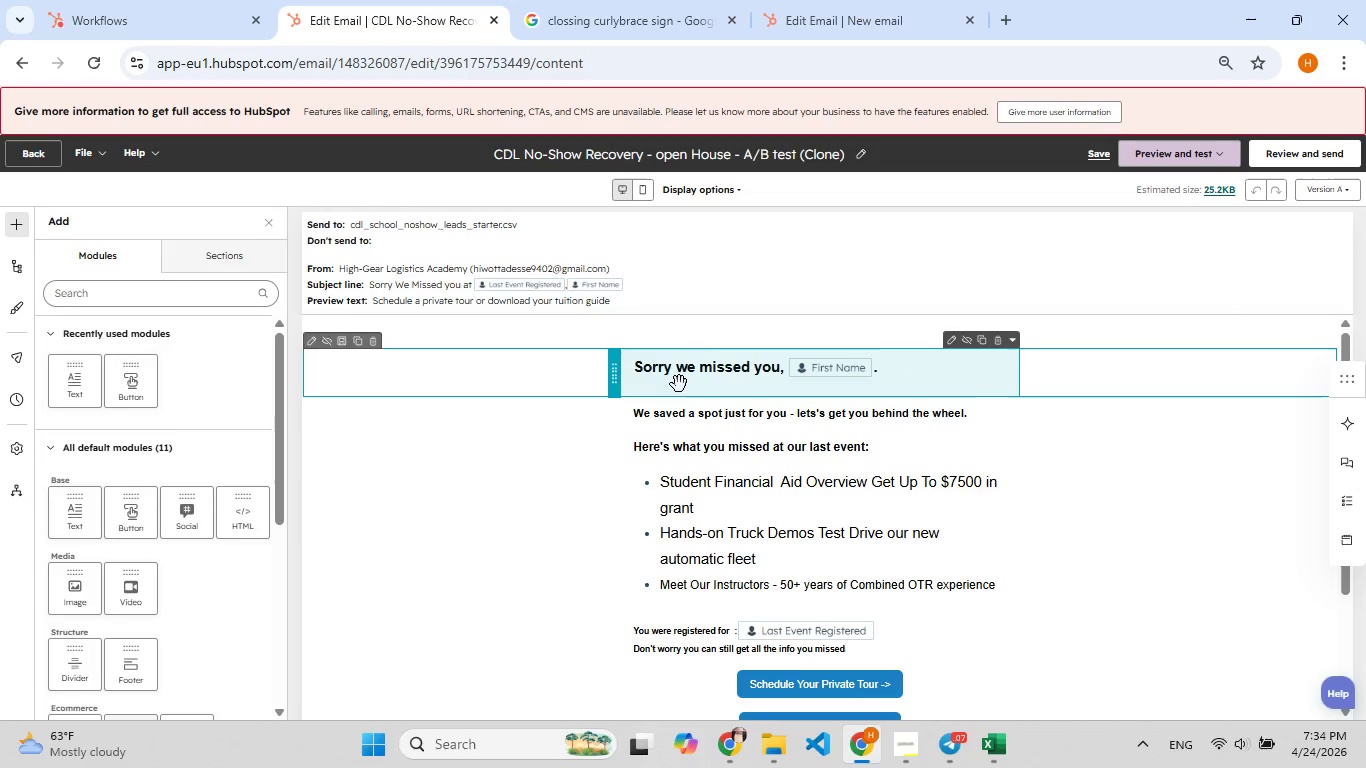 
double_click([676, 384])
 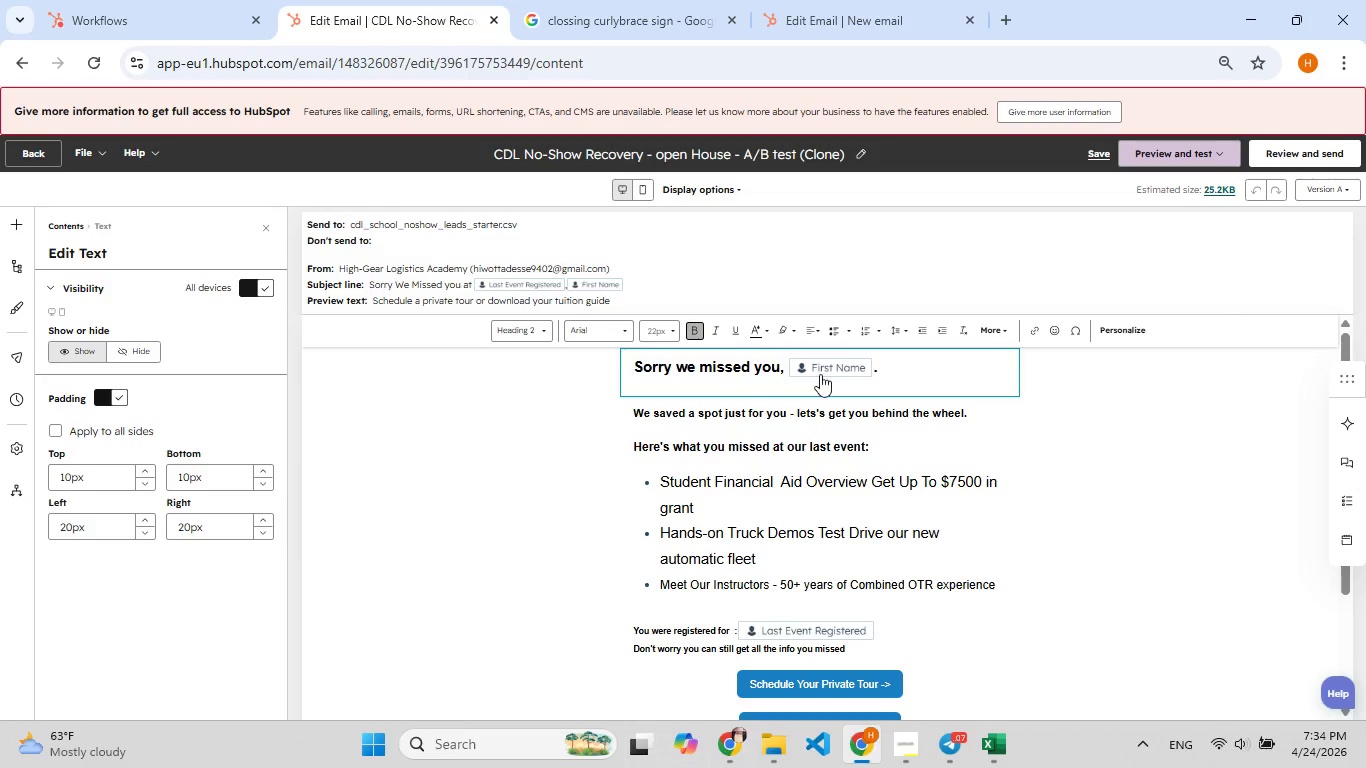 
left_click_drag(start_coordinate=[890, 370], to_coordinate=[594, 388])
 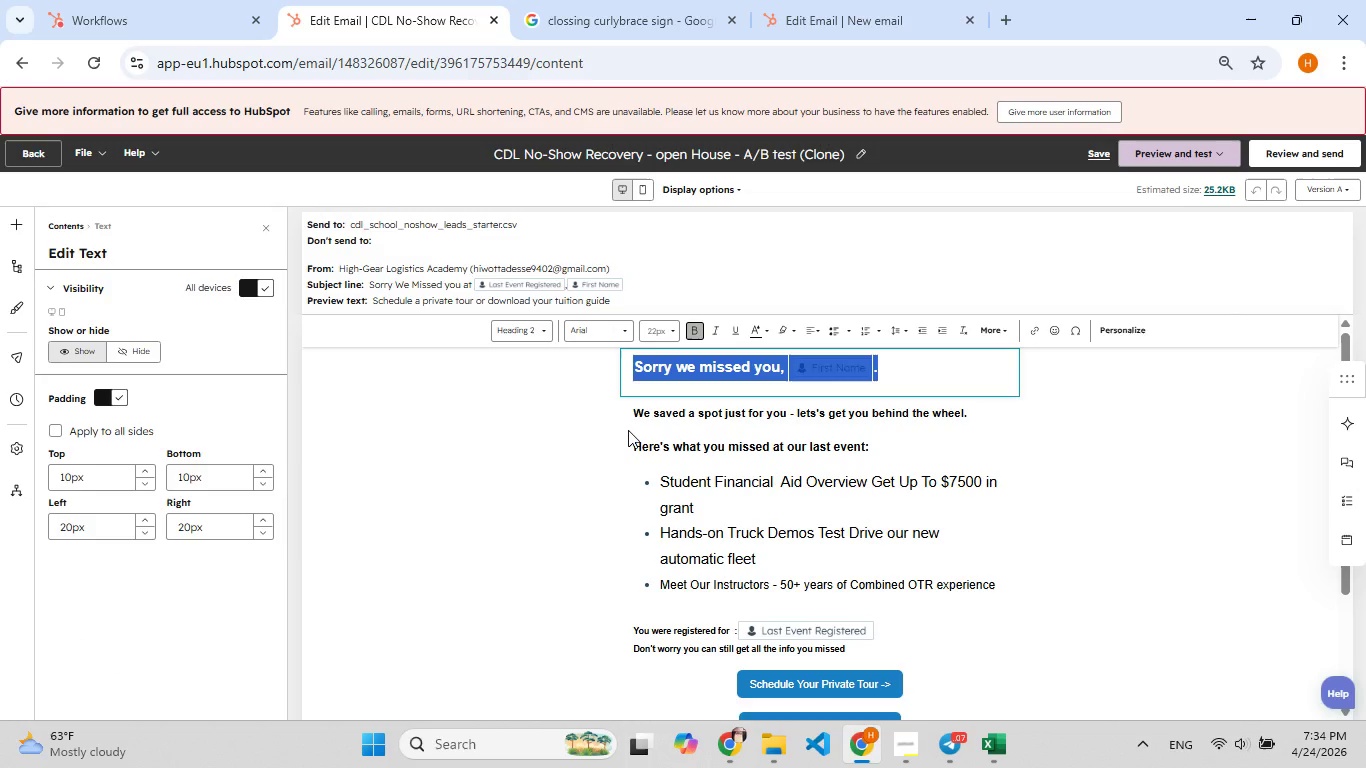 
key(Control+C)
 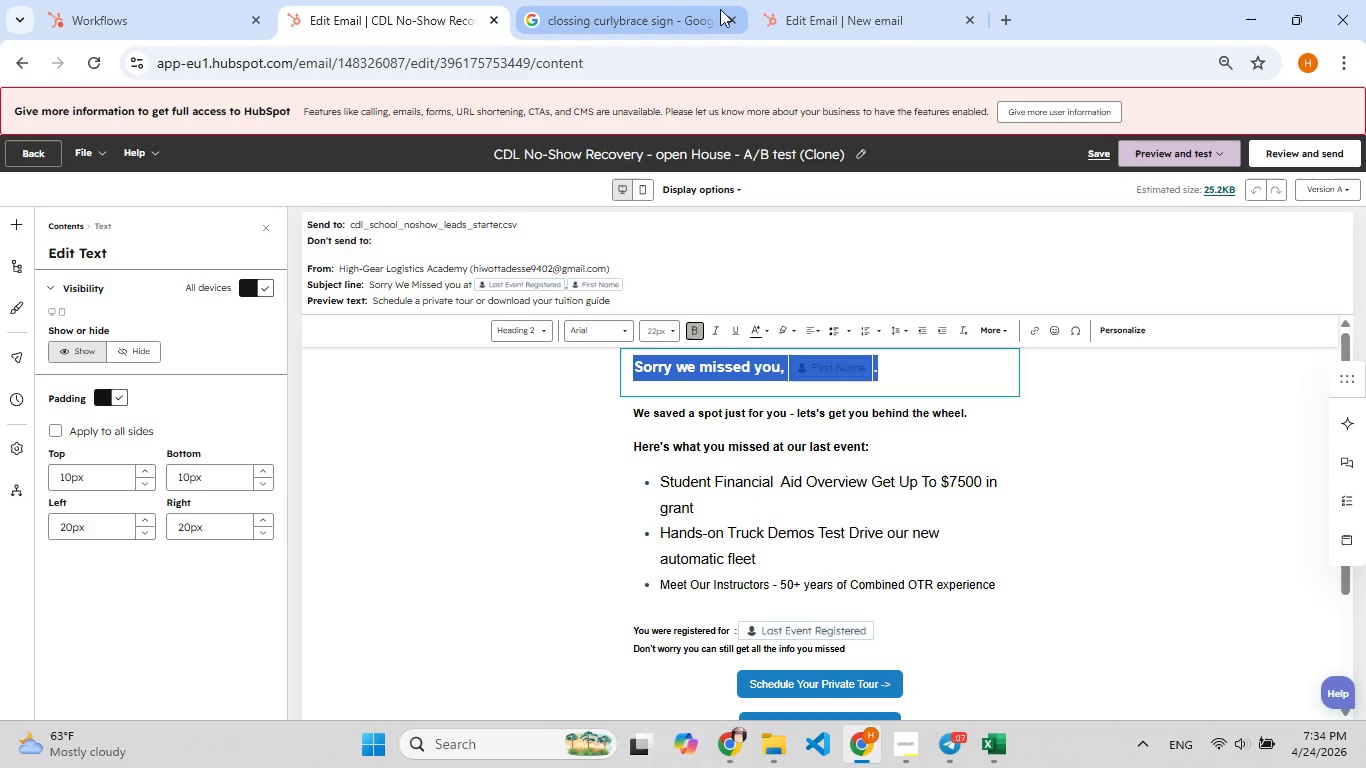 
left_click([832, 0])
 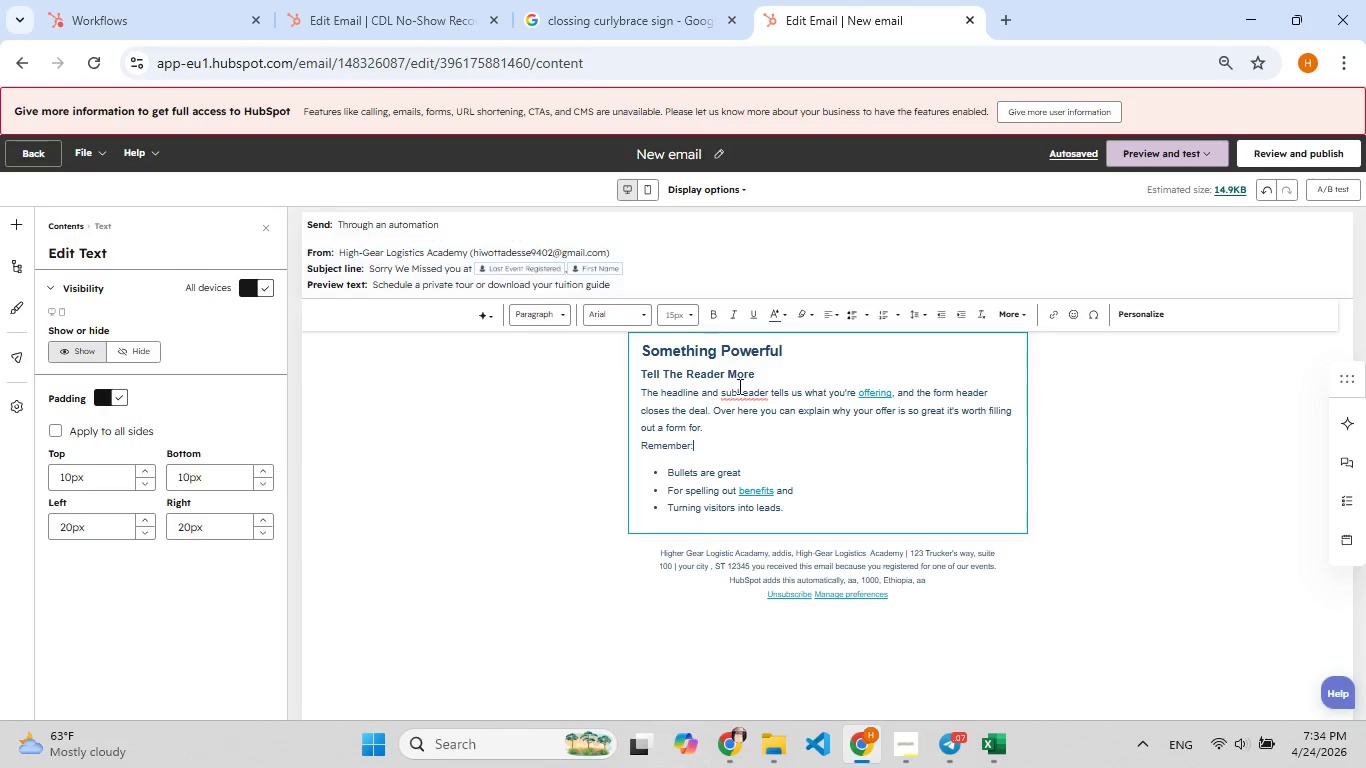 
left_click([780, 447])
 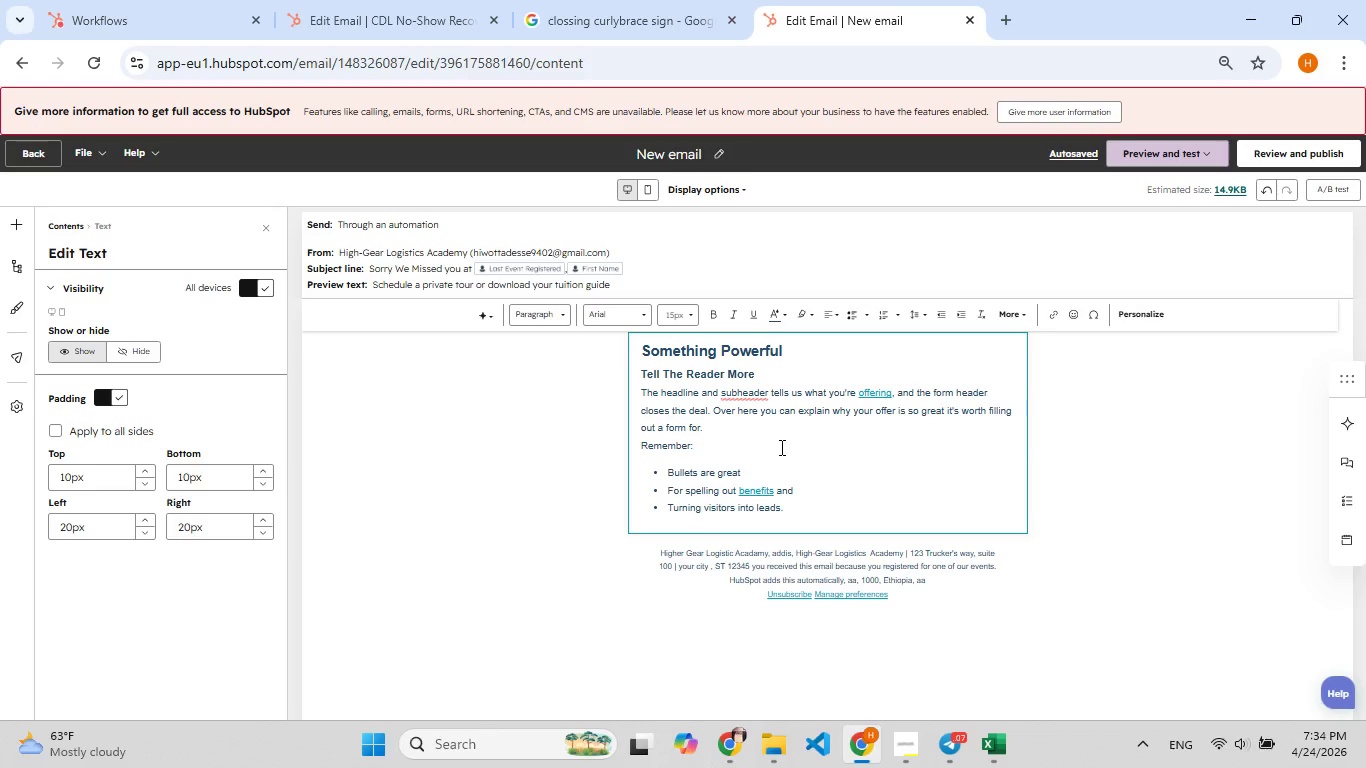 
key(Control+A)
 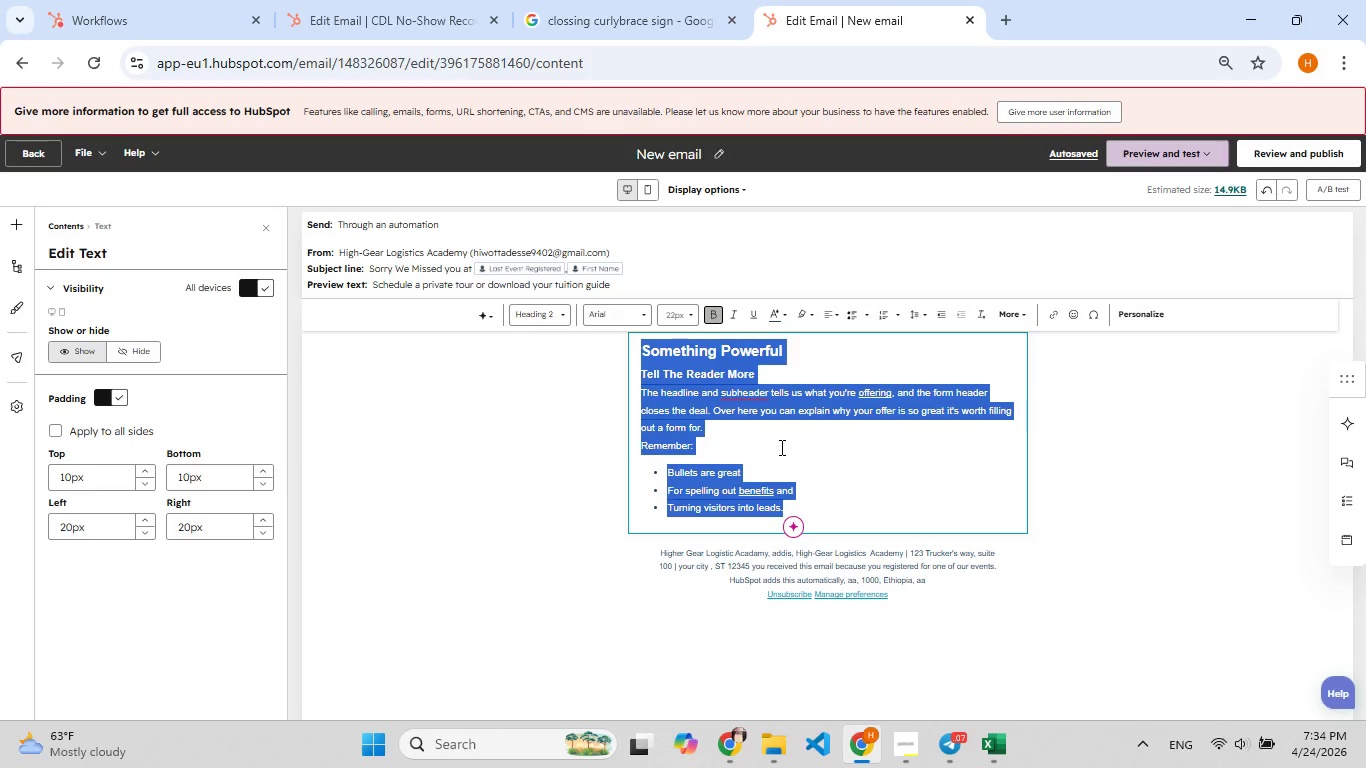 
key(Control+V)
 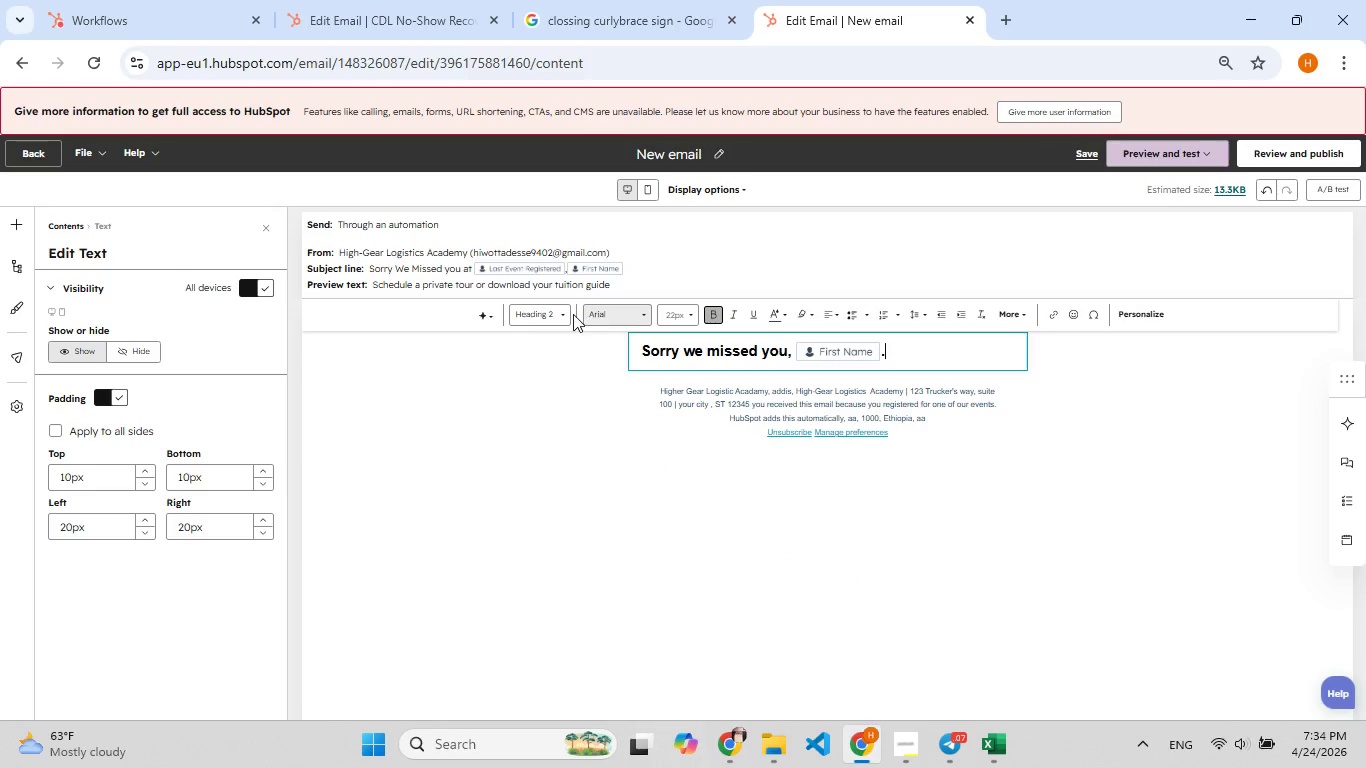 
left_click([554, 312])
 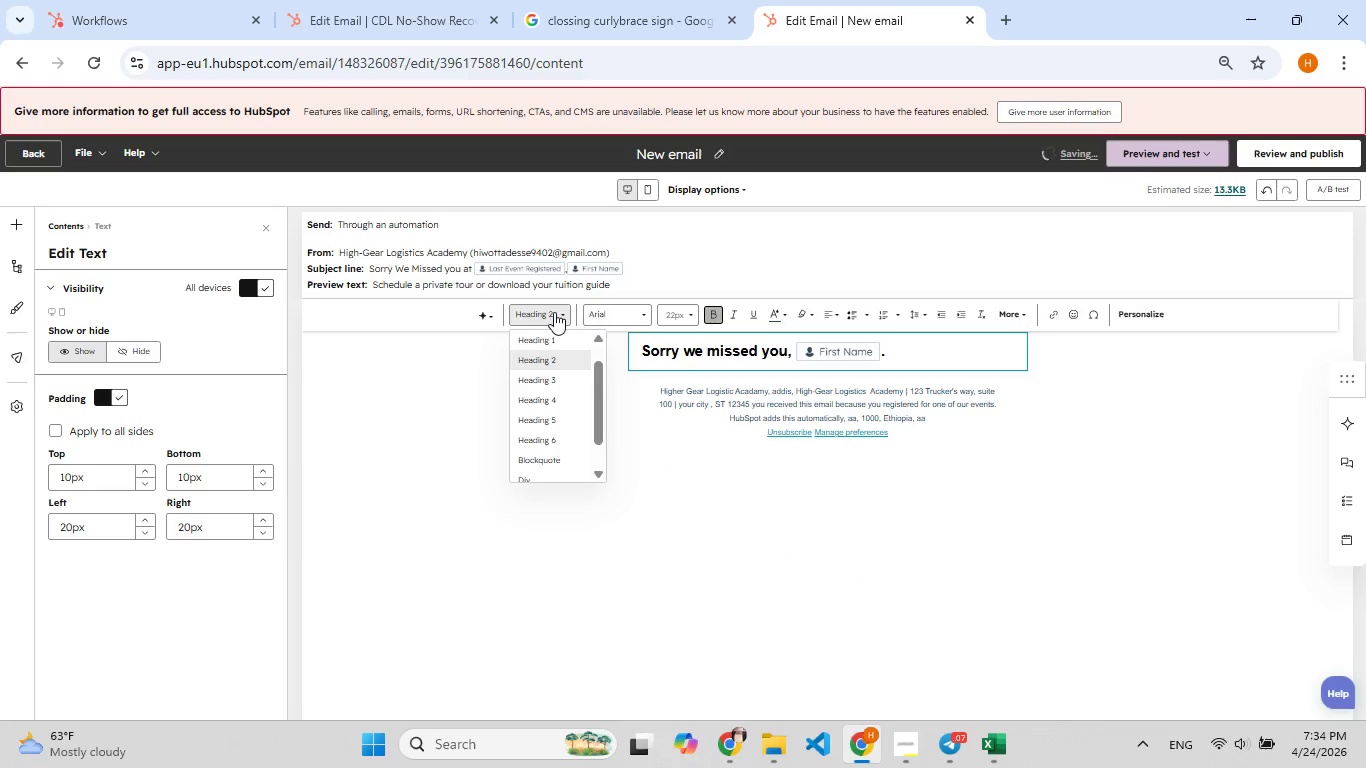 
left_click([554, 312])
 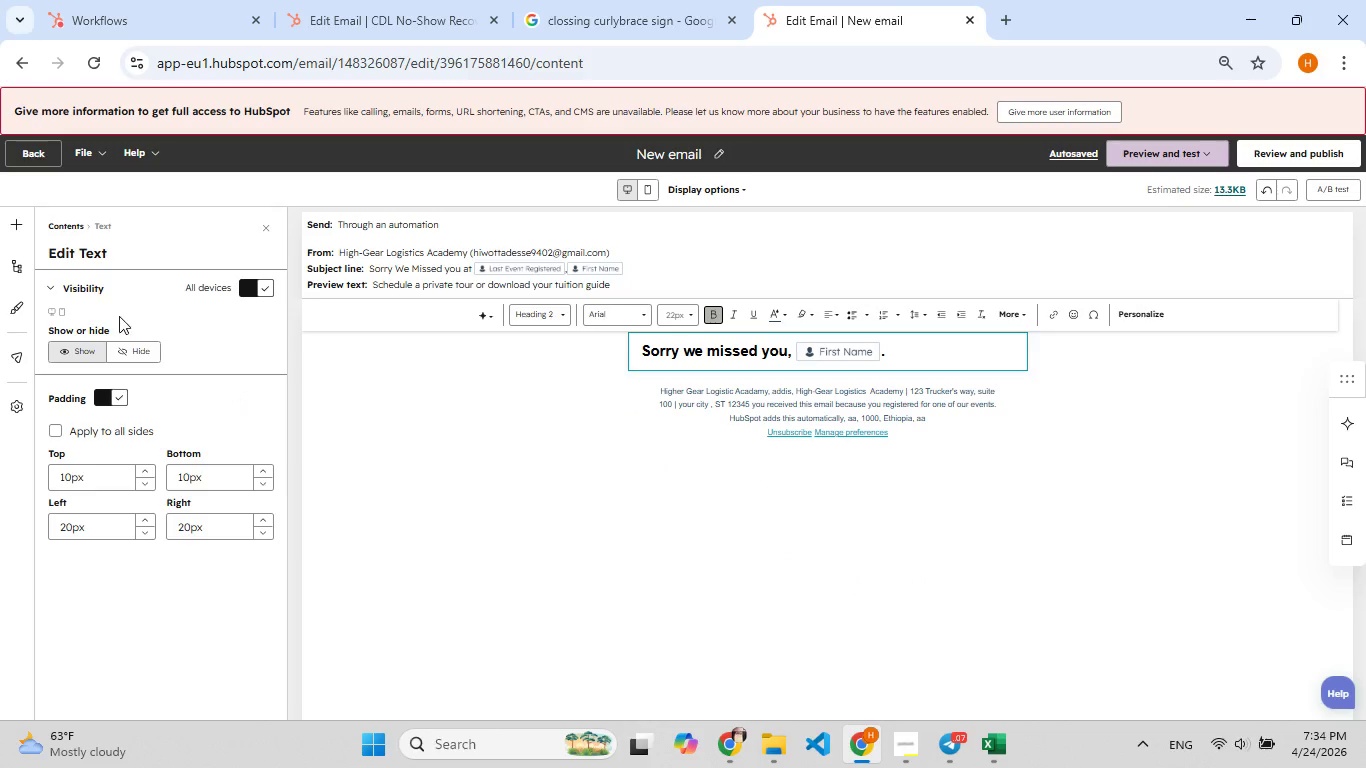 
left_click([10, 214])
 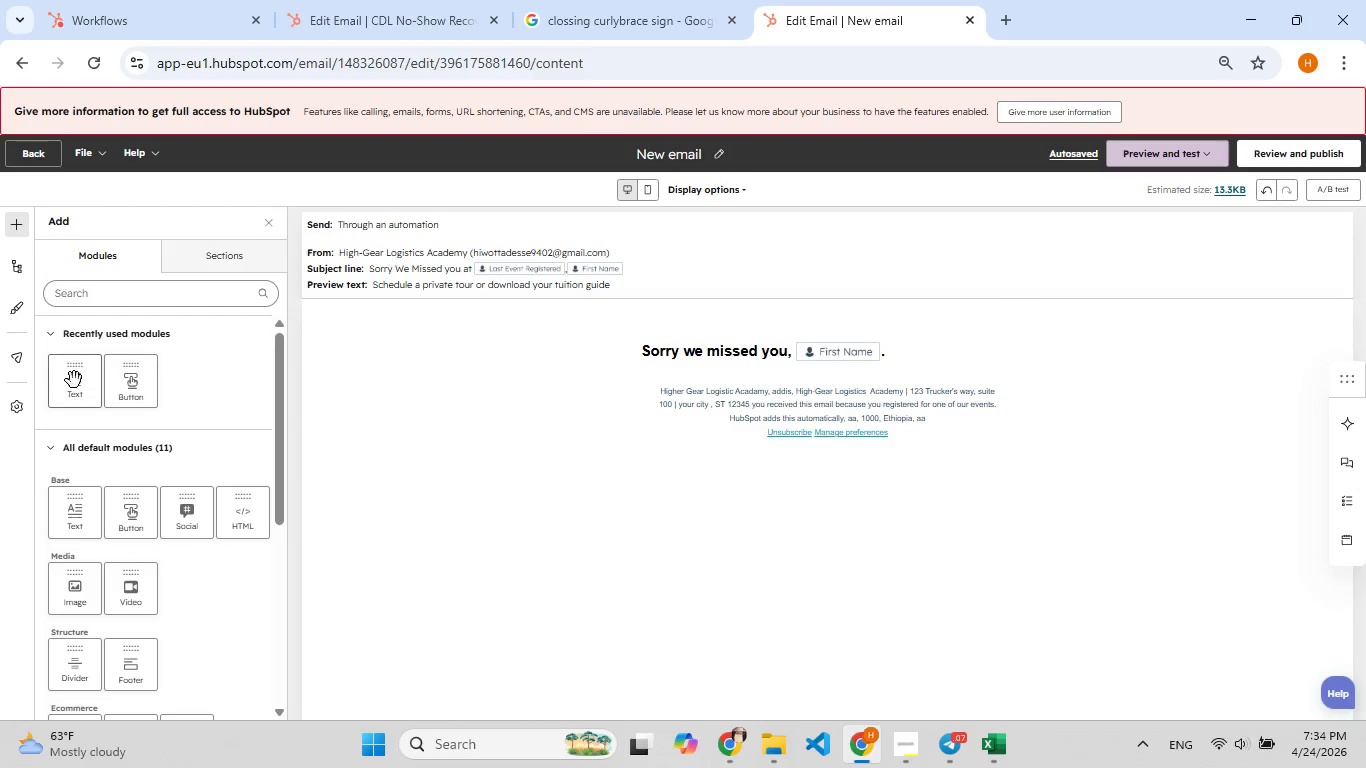 
left_click_drag(start_coordinate=[70, 381], to_coordinate=[149, 397])
 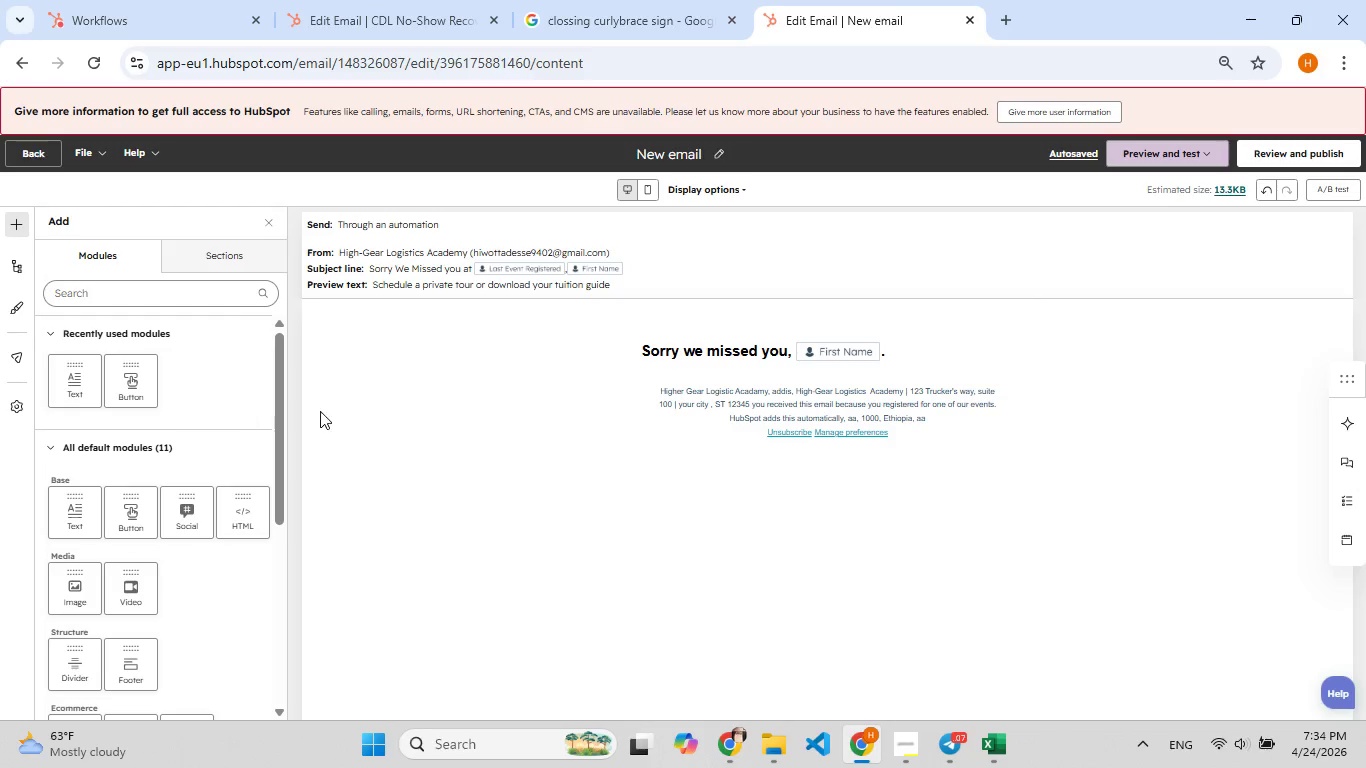 
left_click_drag(start_coordinate=[254, 401], to_coordinate=[174, 347])
 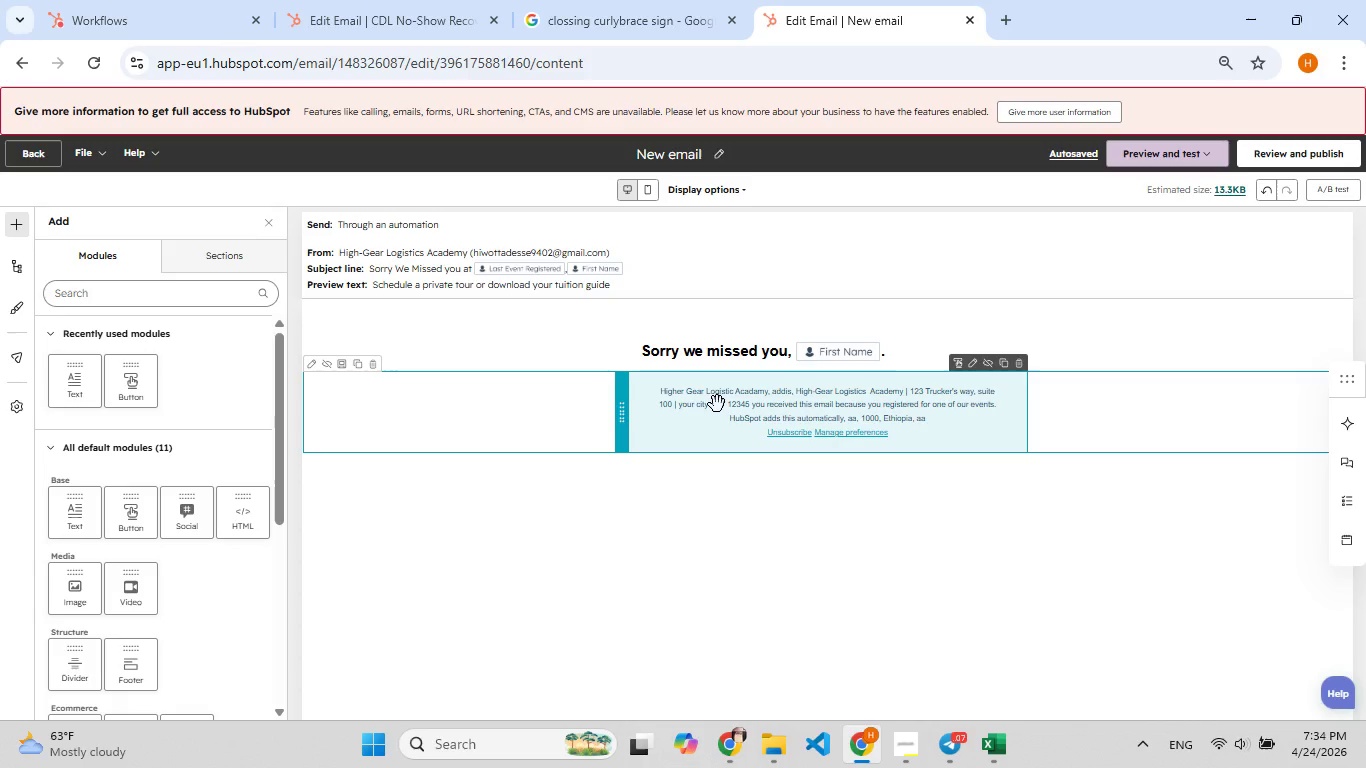 
left_click([717, 404])
 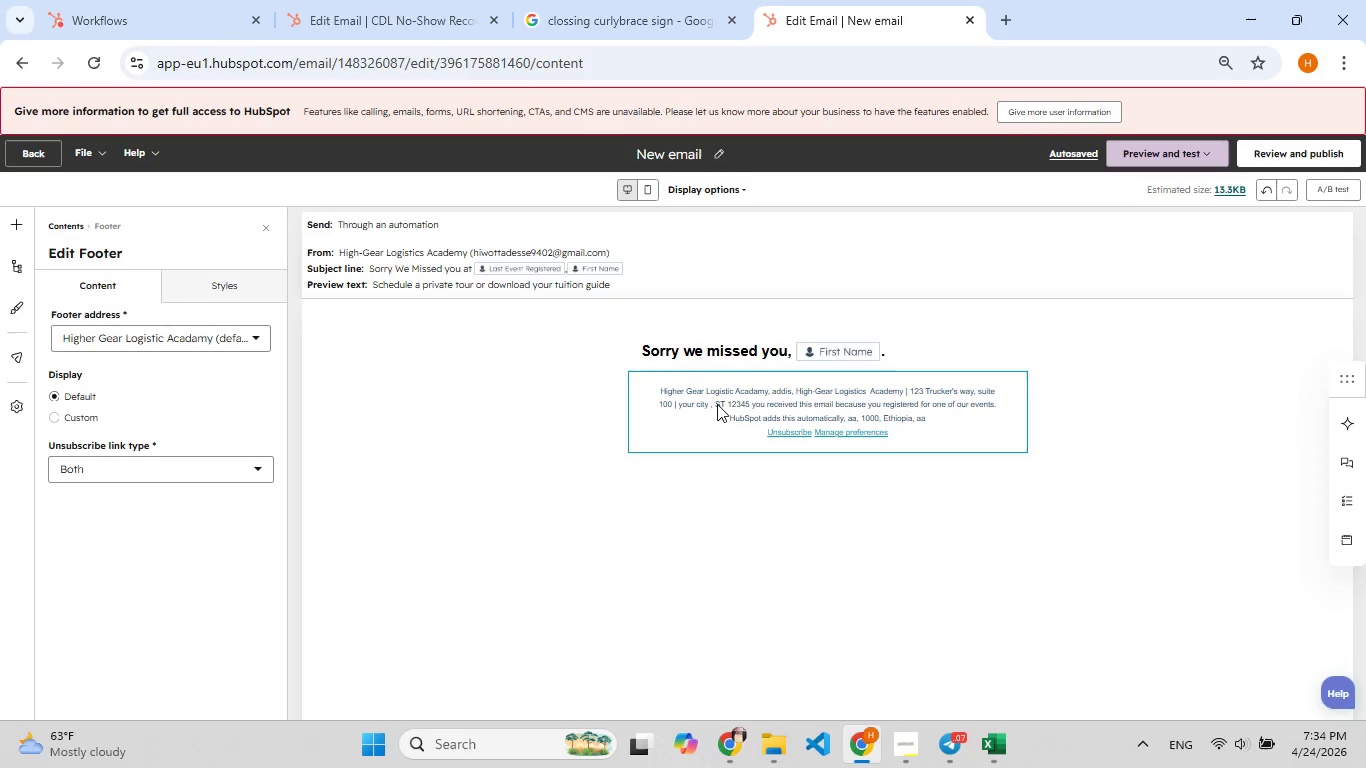 
double_click([717, 404])
 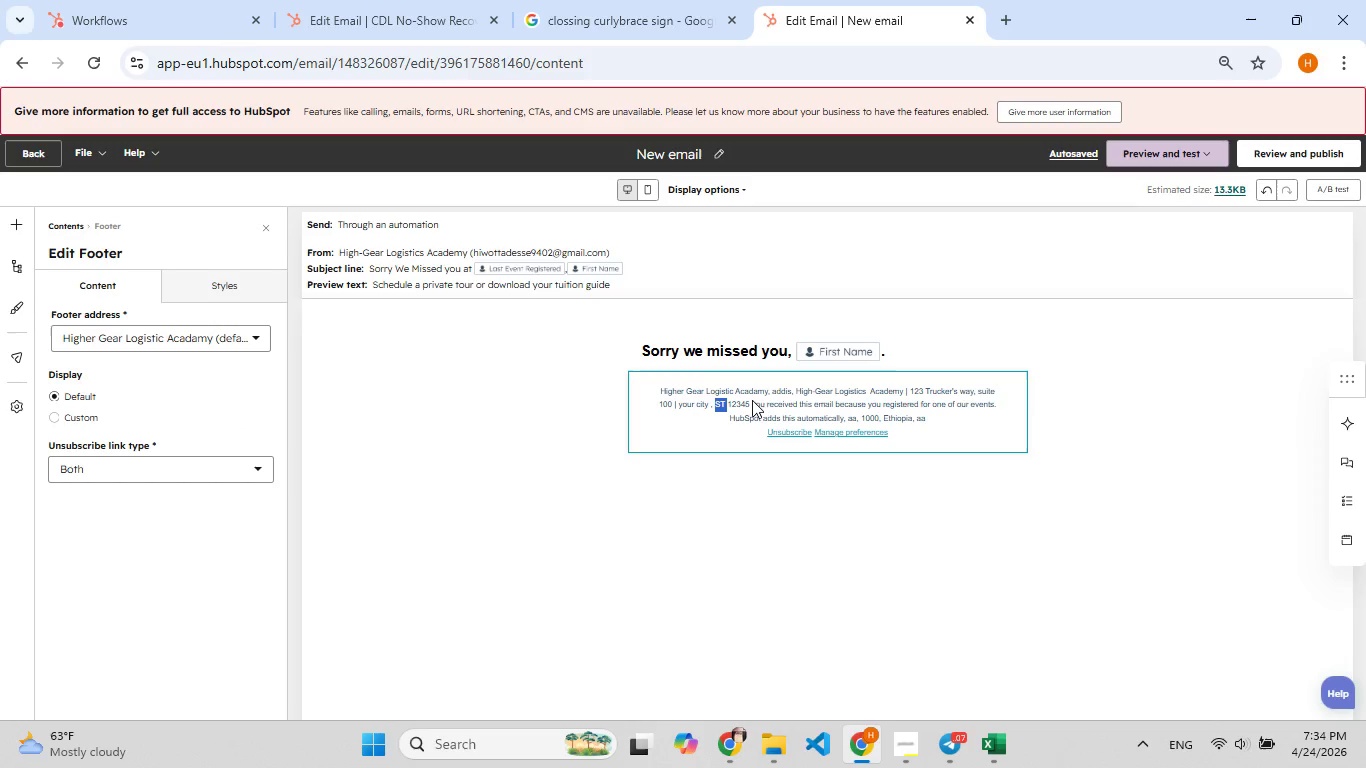 
left_click([772, 399])
 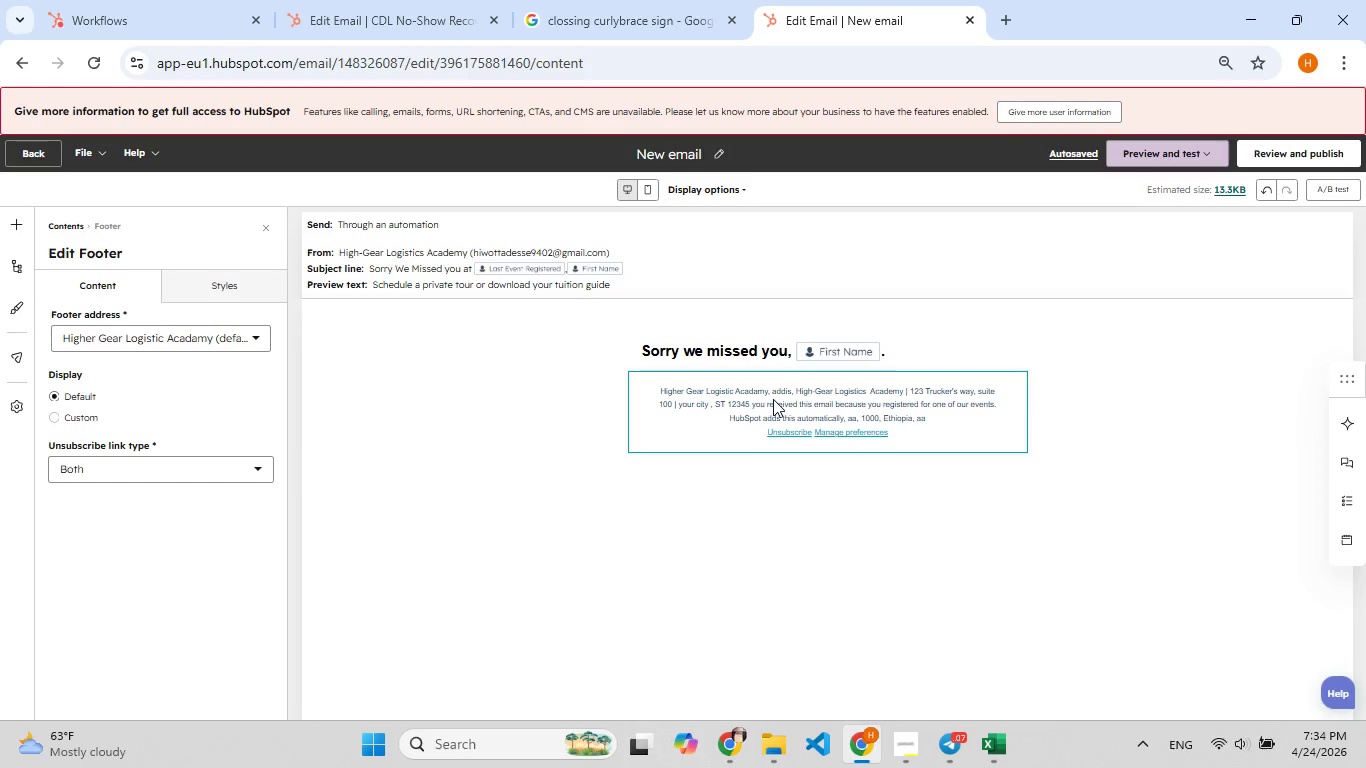 
key(Control+A)
 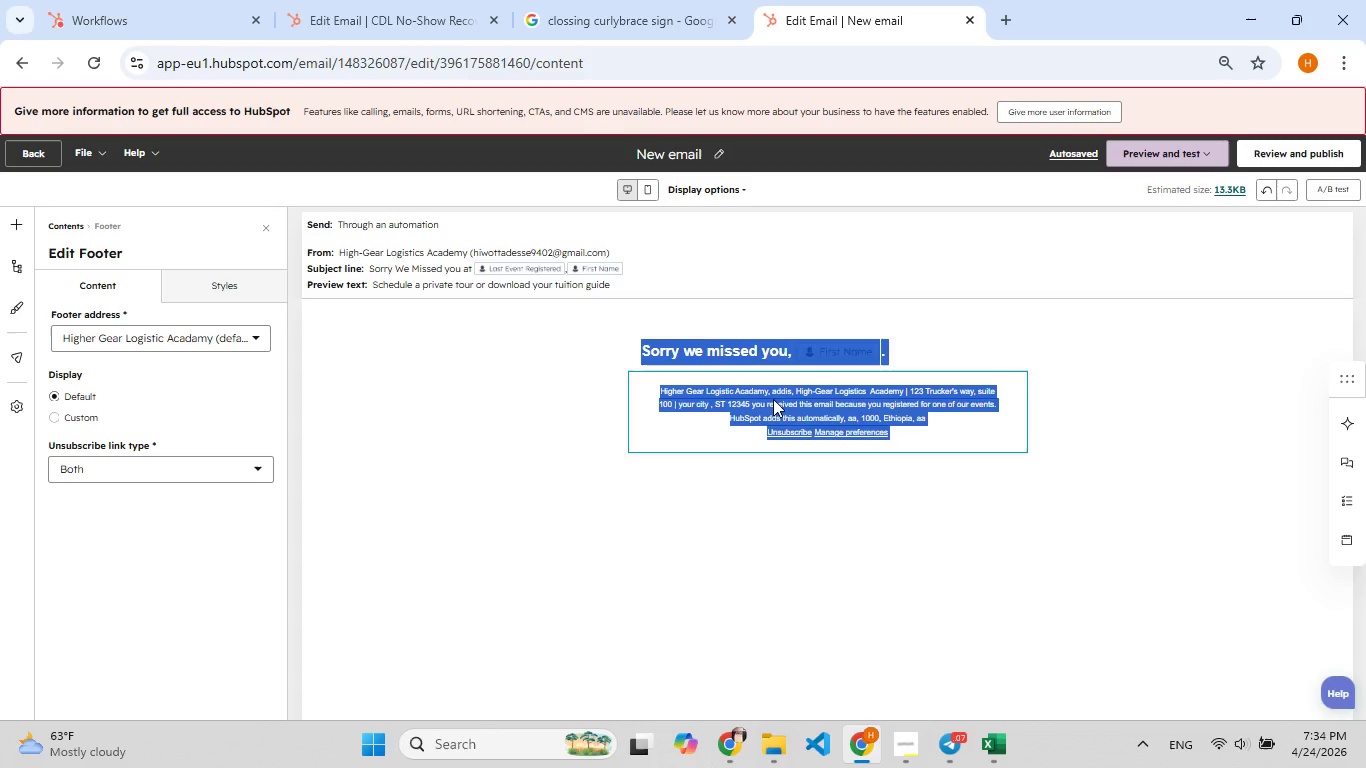 
left_click([773, 399])
 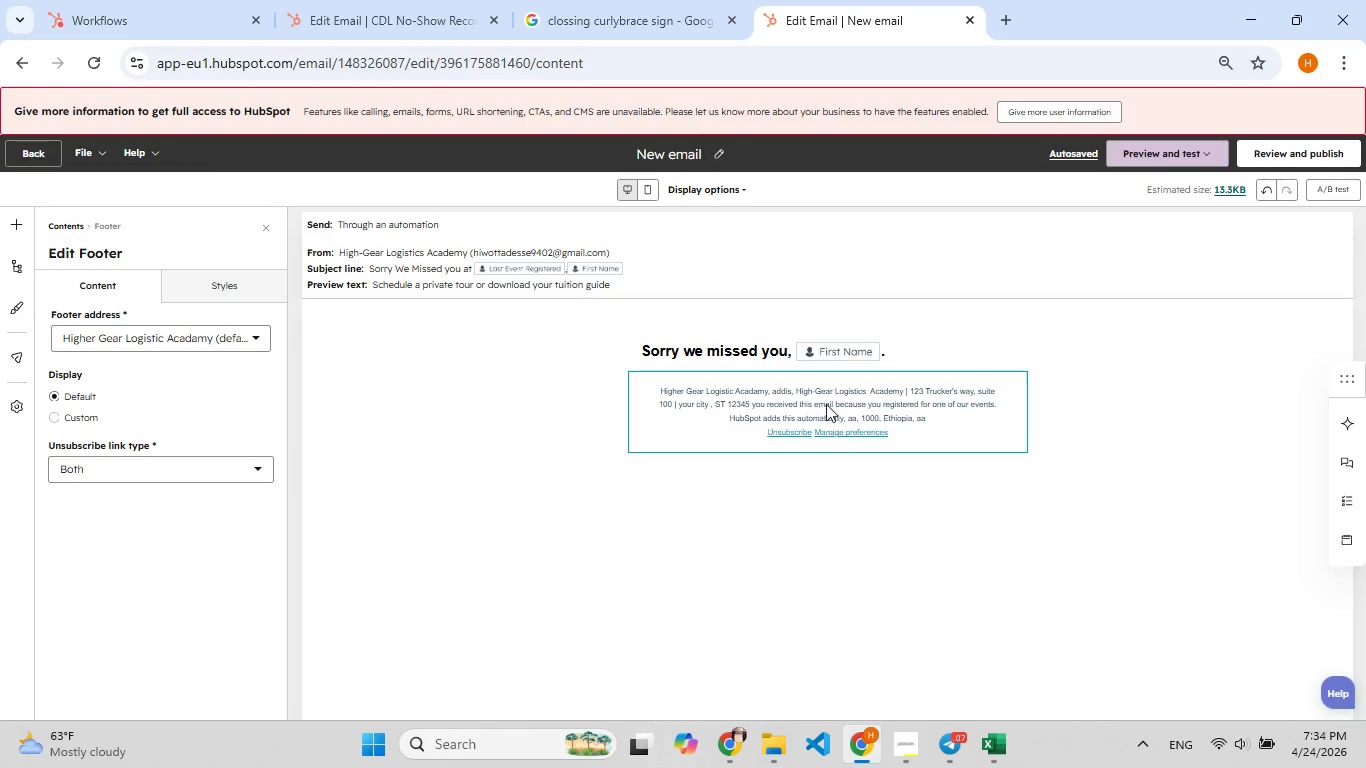 
left_click([834, 400])
 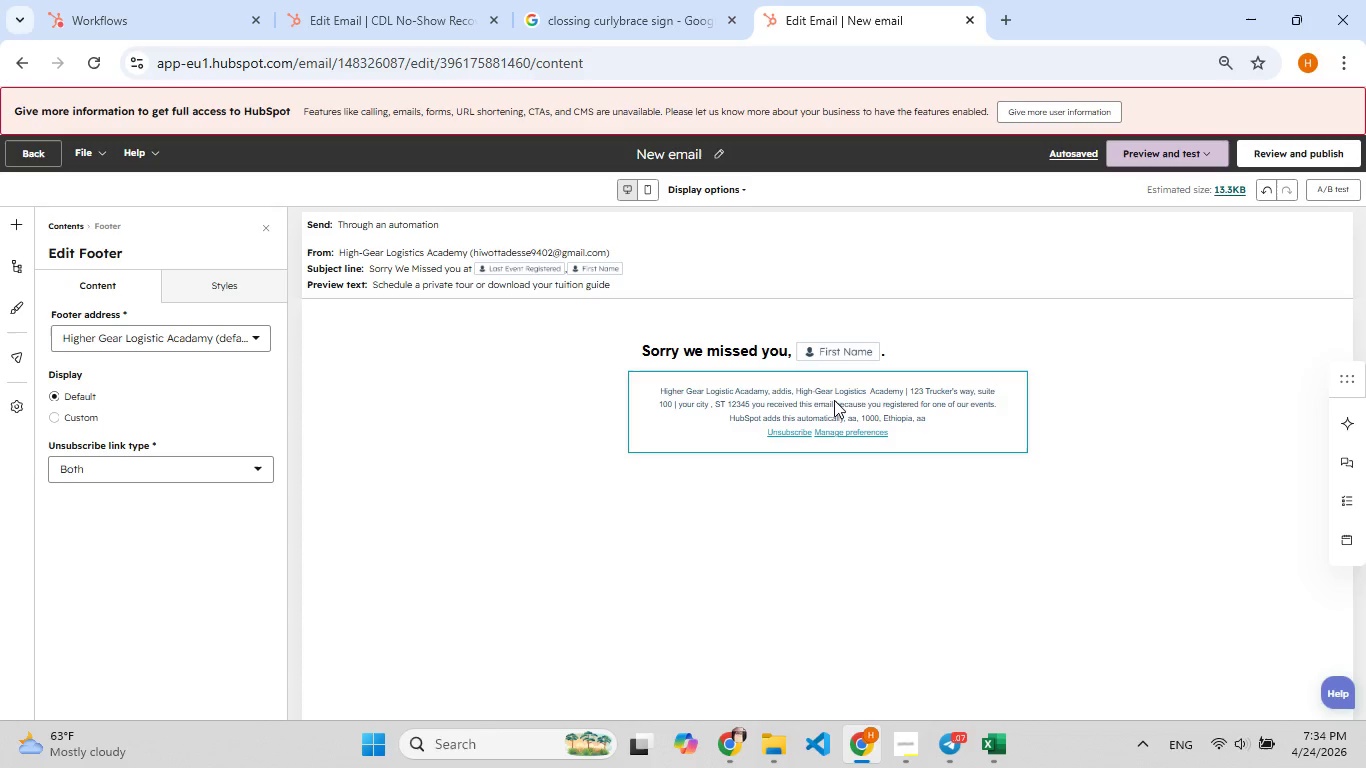 
double_click([834, 400])
 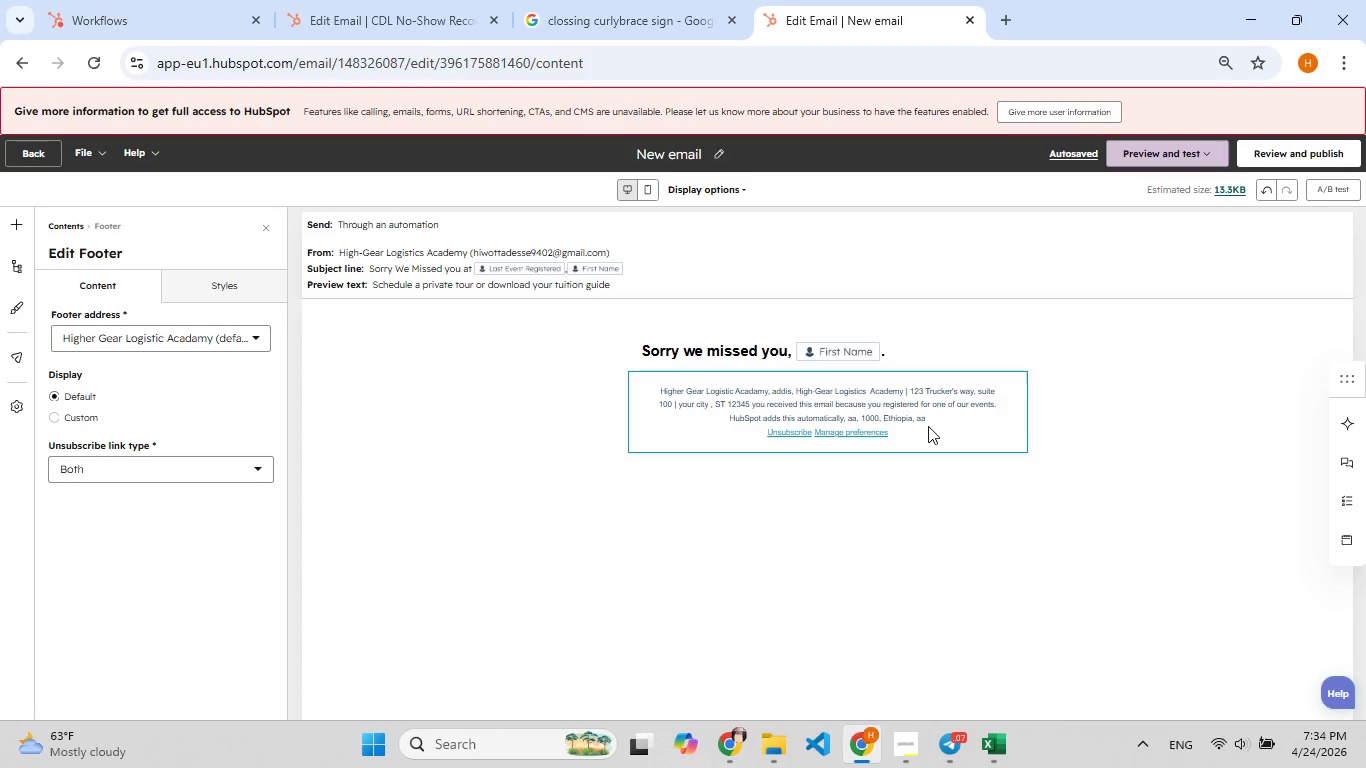 
double_click([926, 427])
 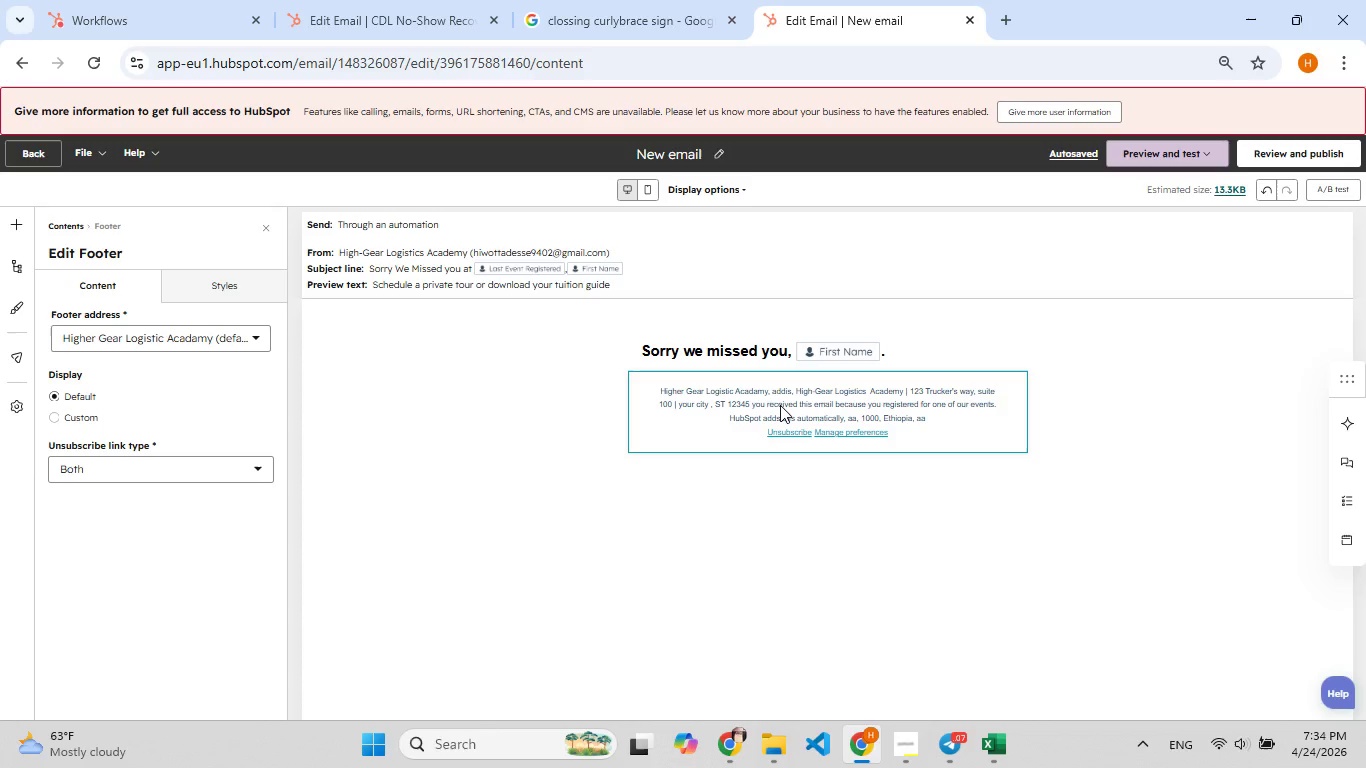 
left_click([780, 405])
 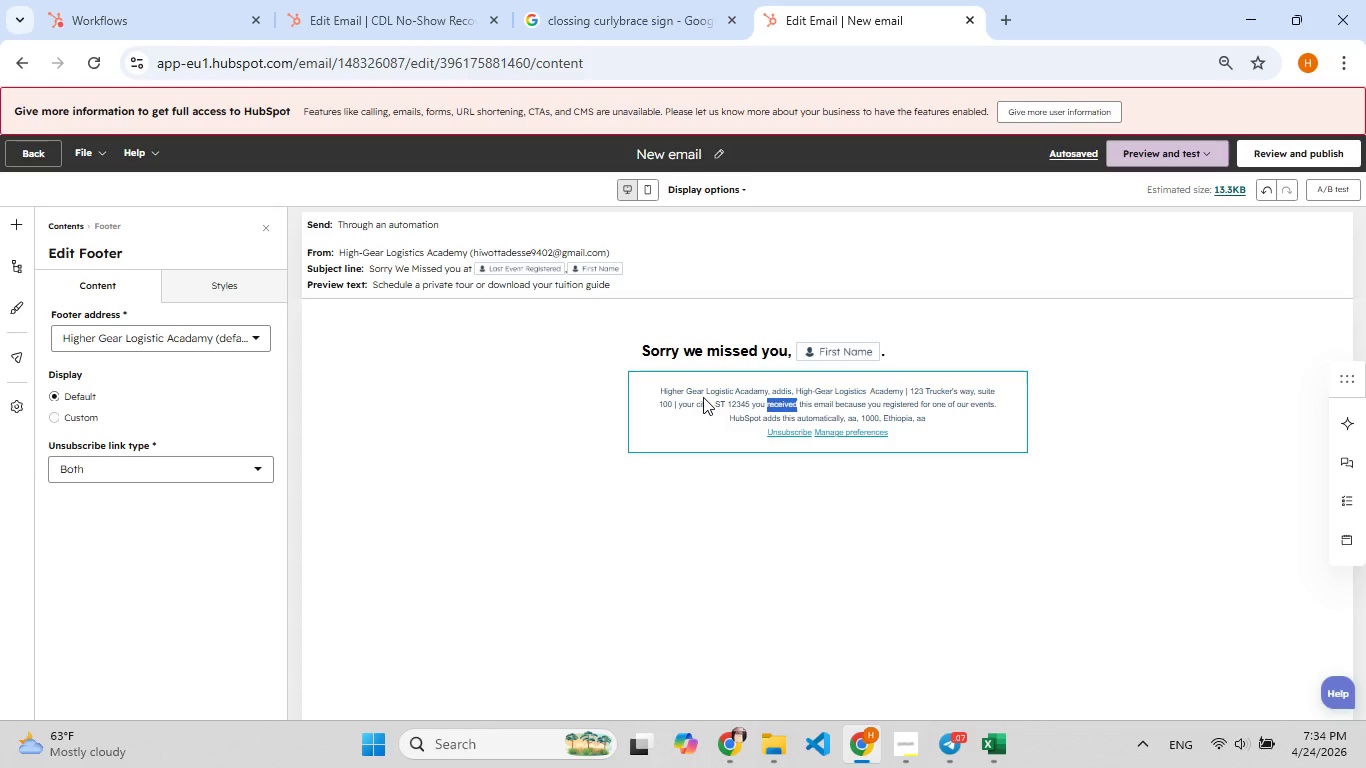 
left_click([703, 397])
 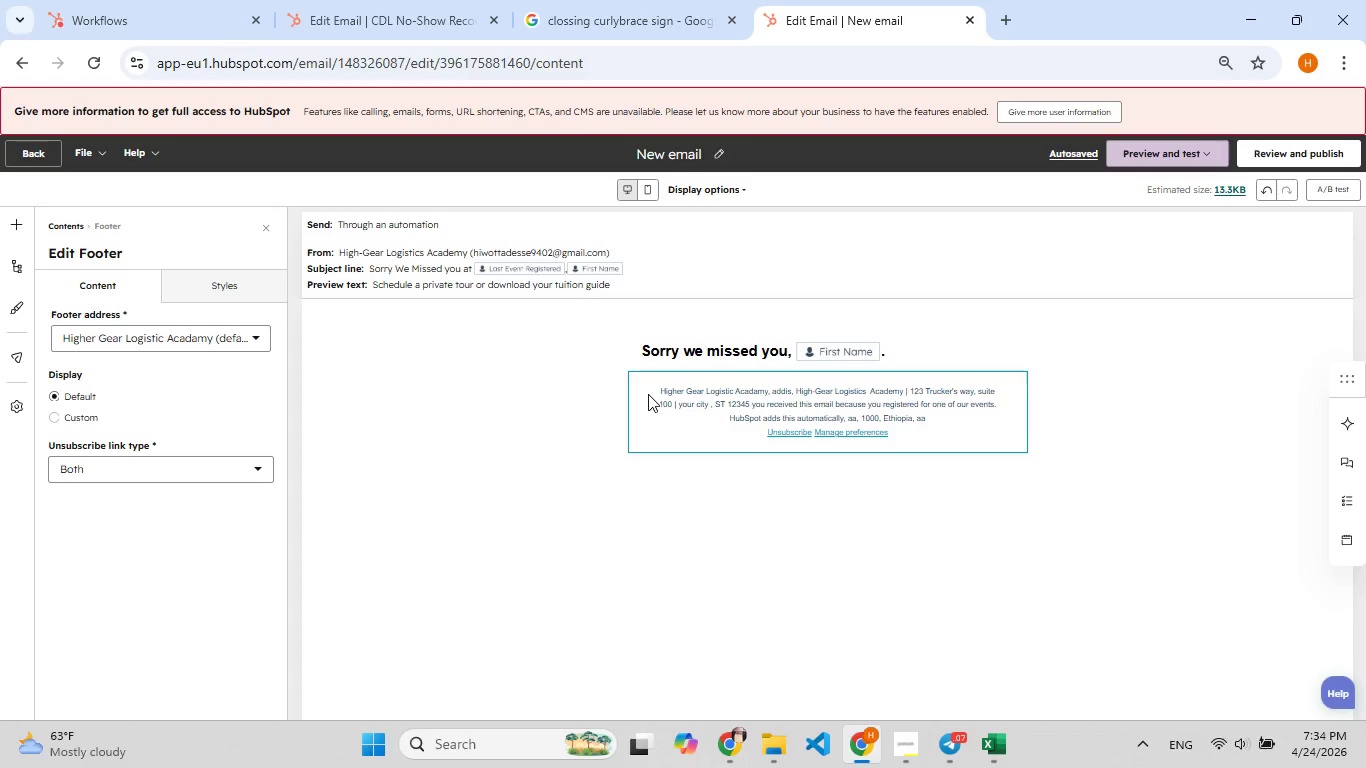 
left_click([648, 394])
 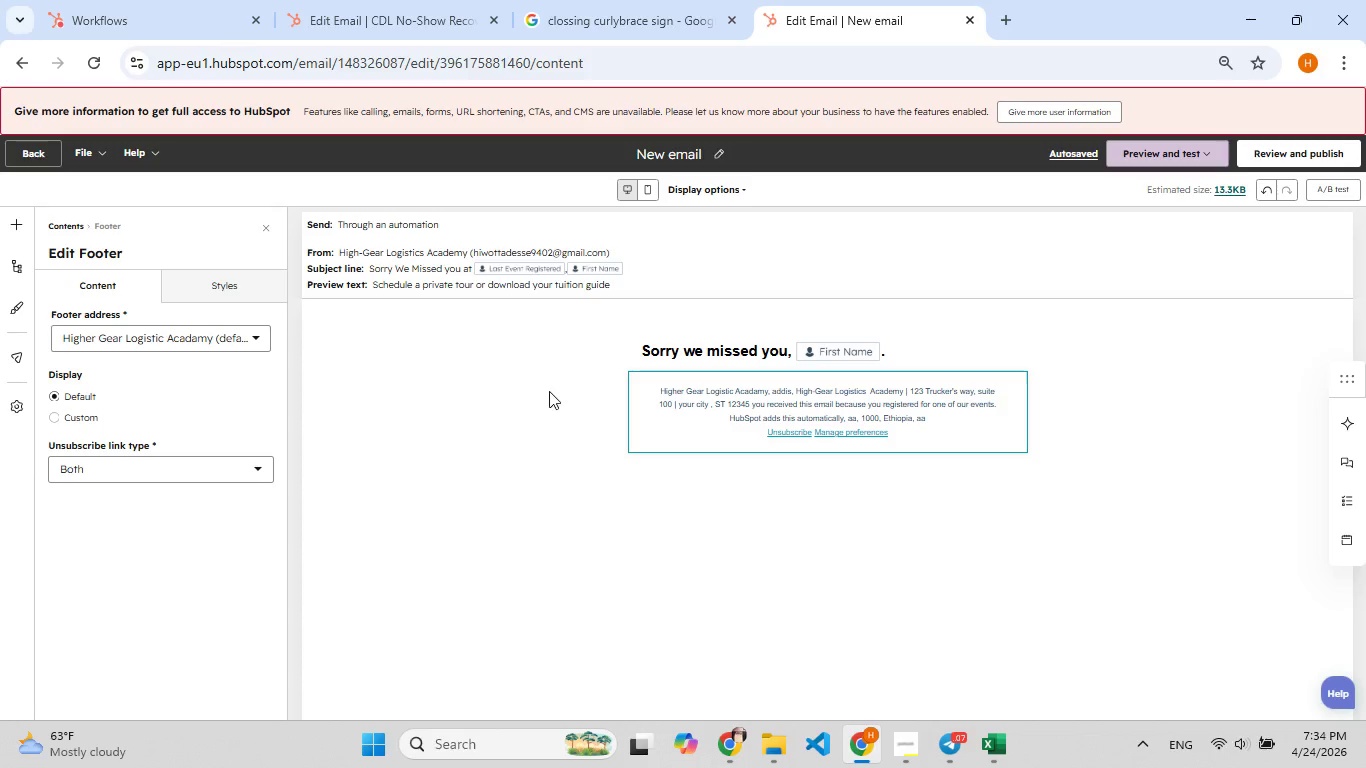 
left_click([549, 391])
 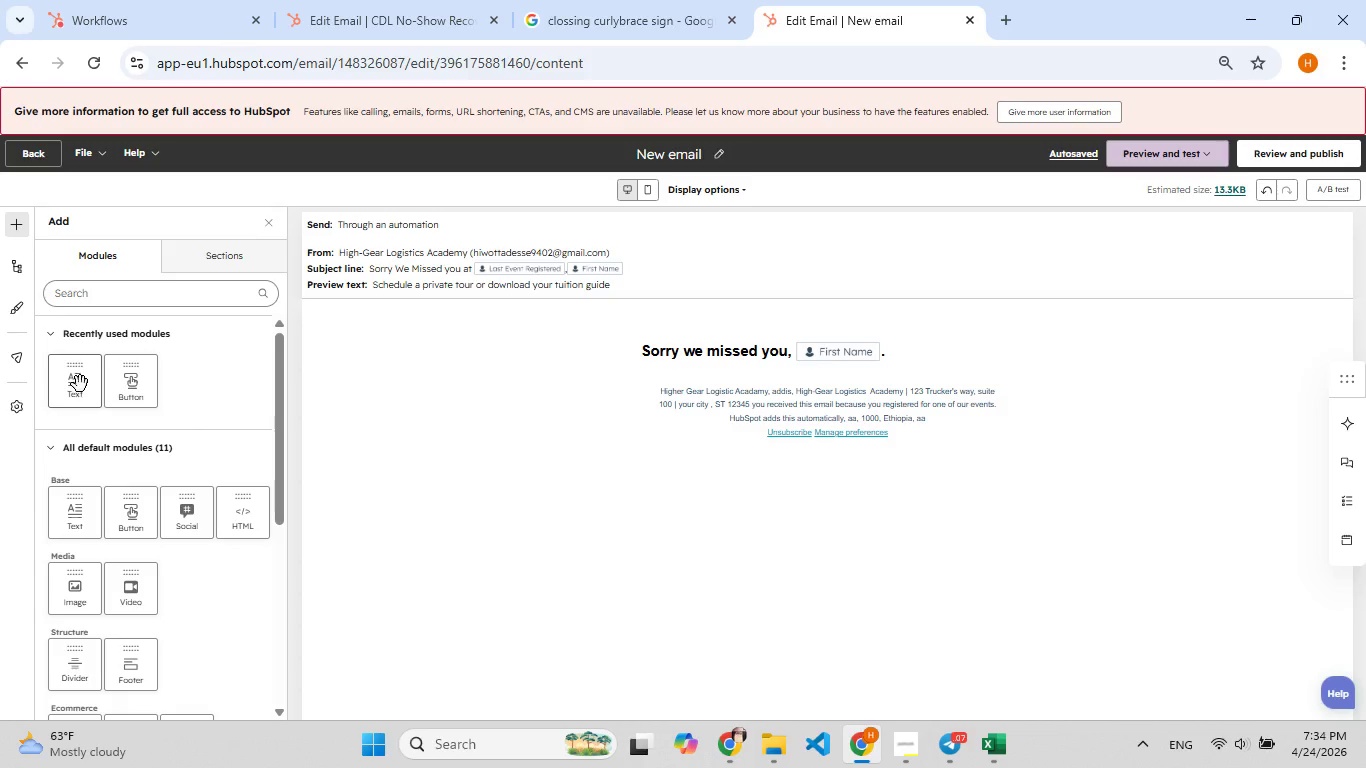 
wait(10.02)
 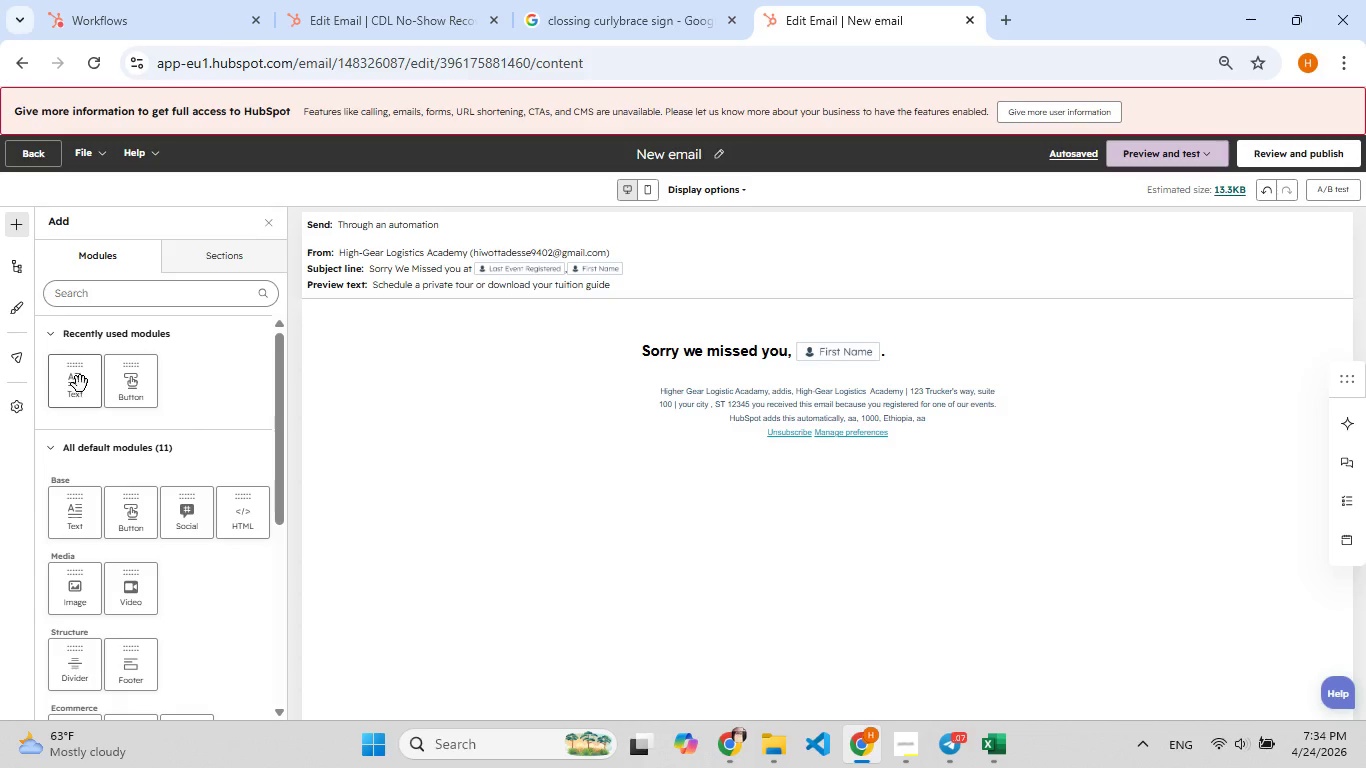 
left_click([14, 219])
 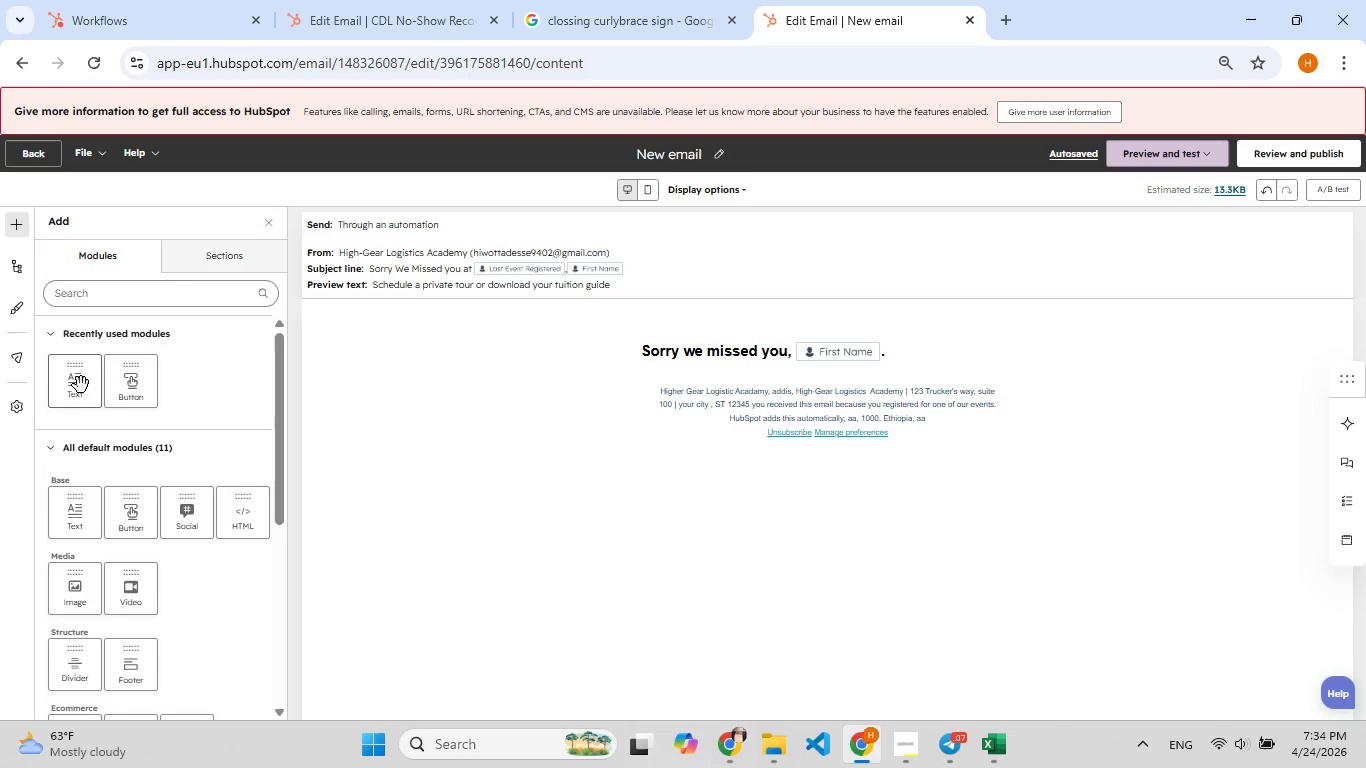 
left_click([78, 386])
 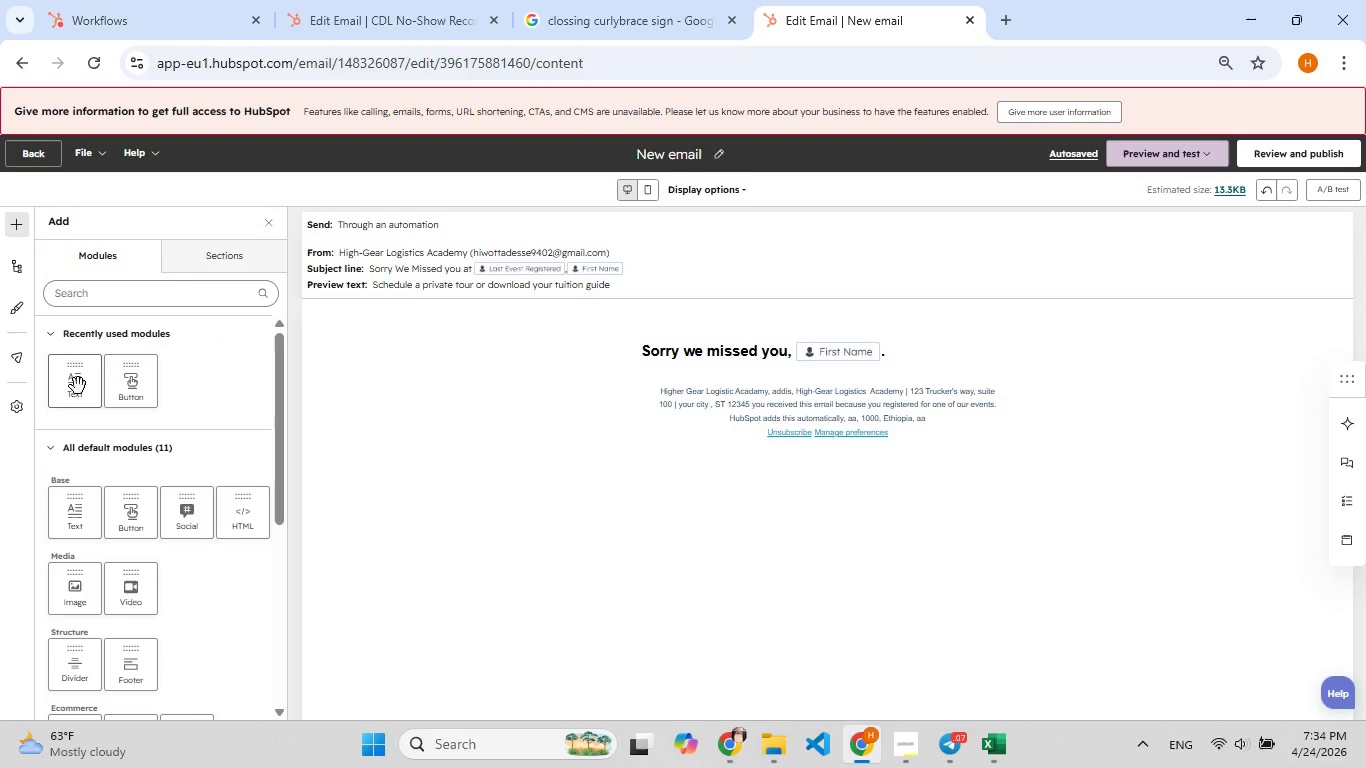 
left_click_drag(start_coordinate=[78, 386], to_coordinate=[527, 370])
 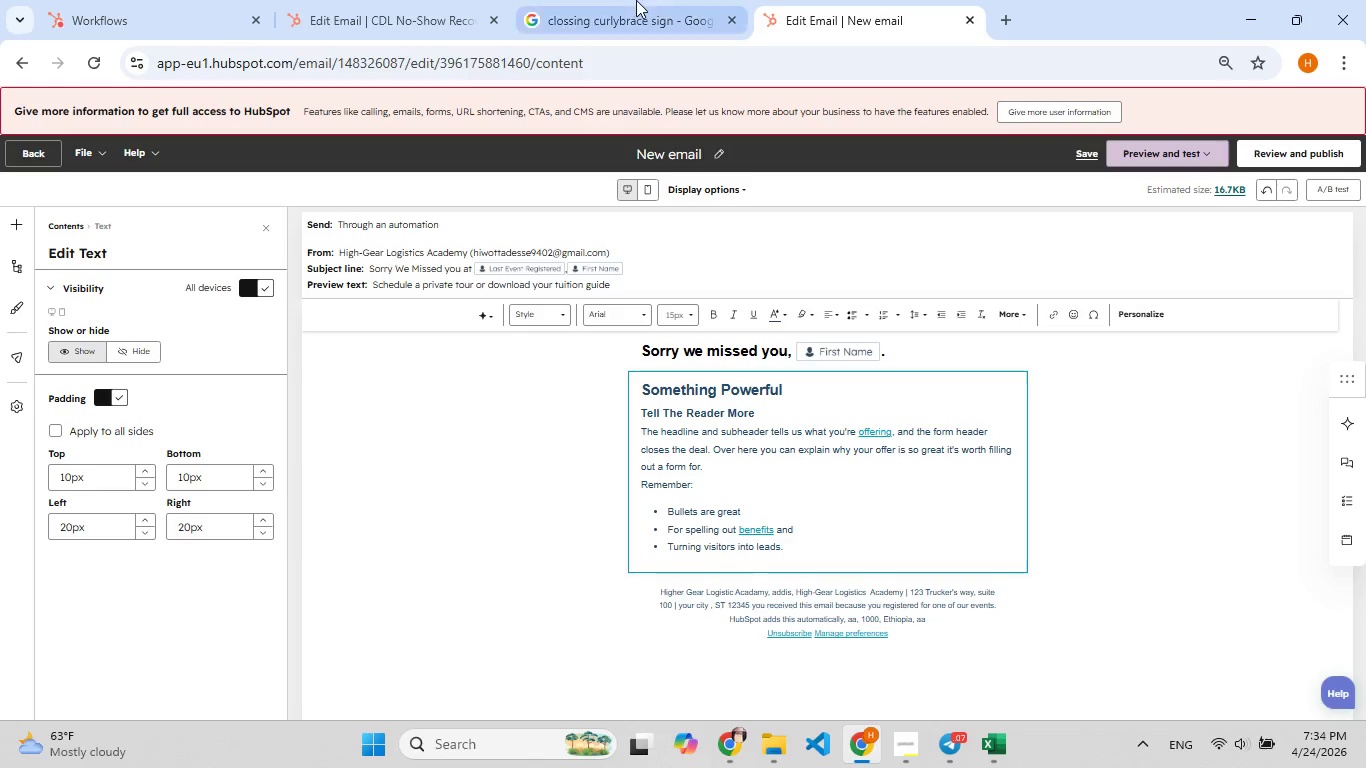 
left_click([406, 1])
 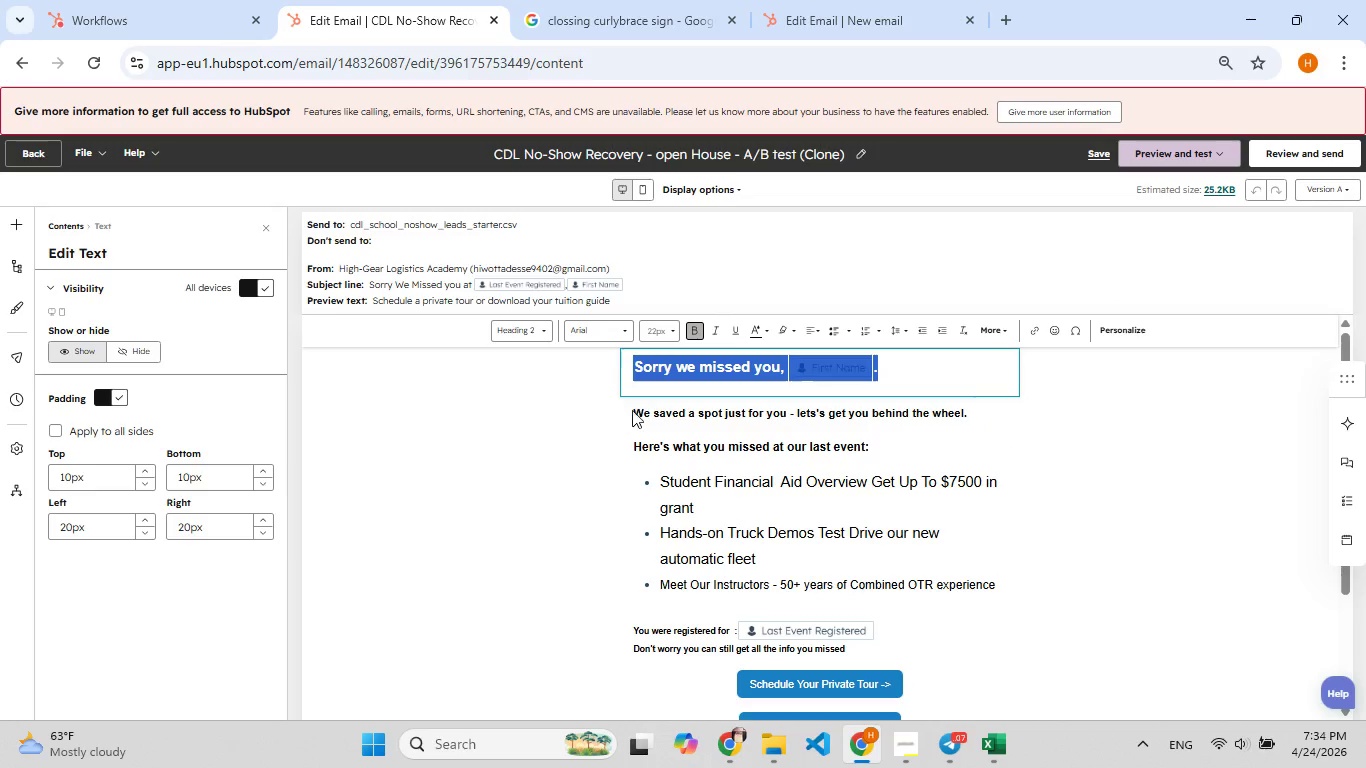 
left_click([641, 411])
 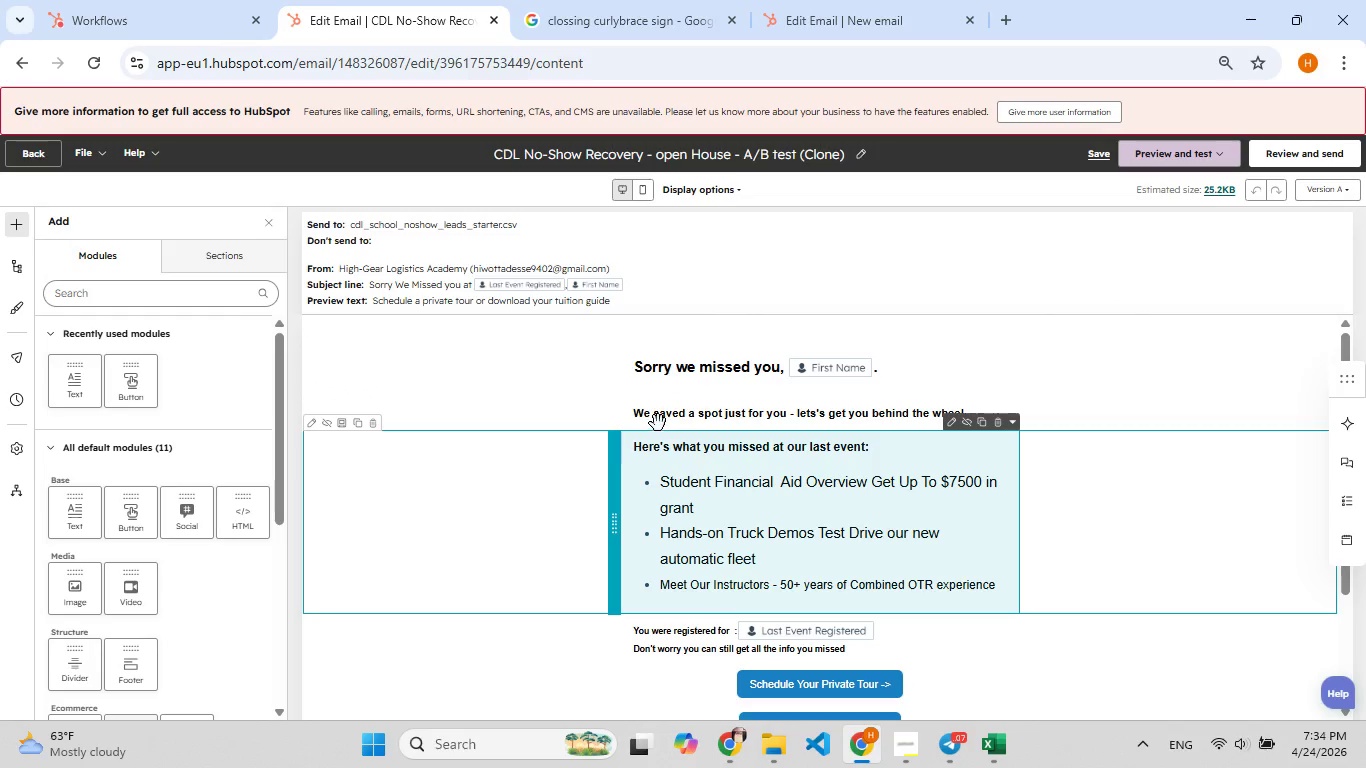 
double_click([658, 413])
 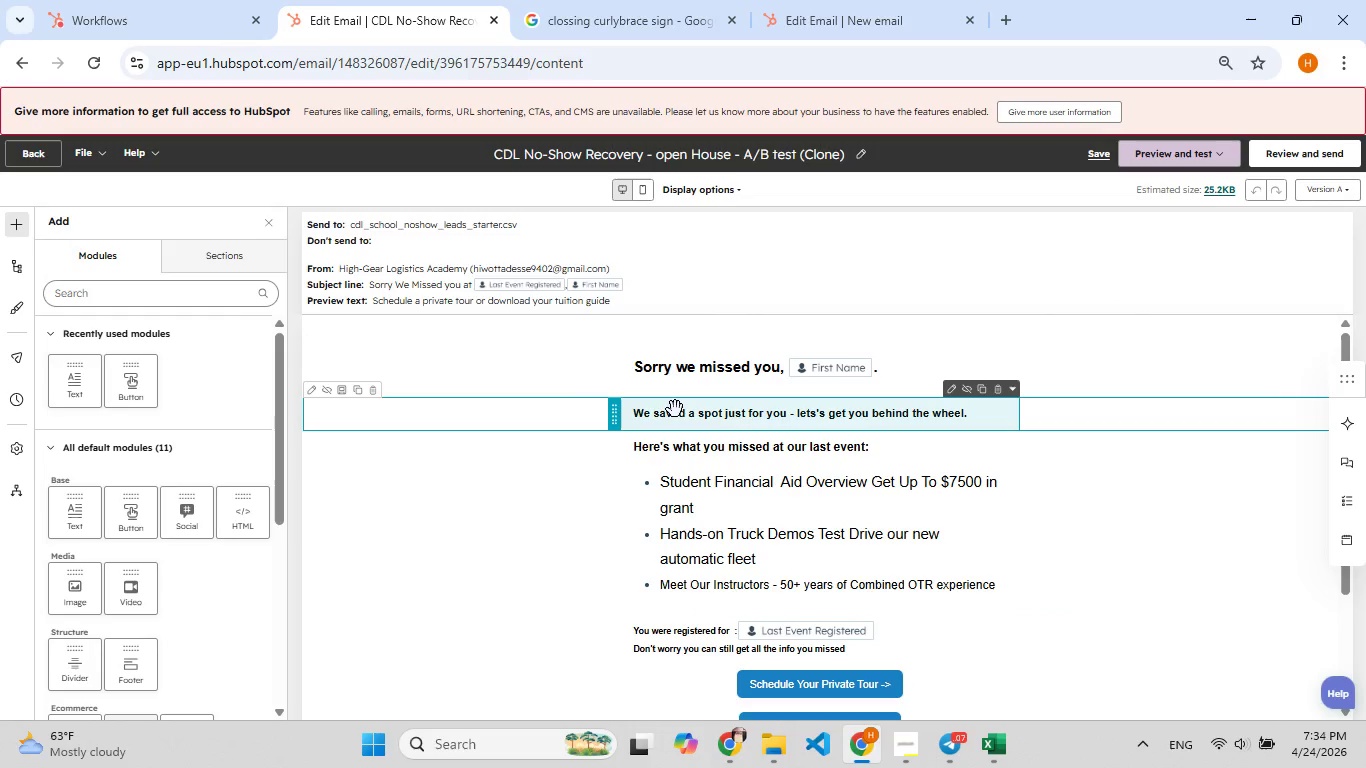 
double_click([681, 417])
 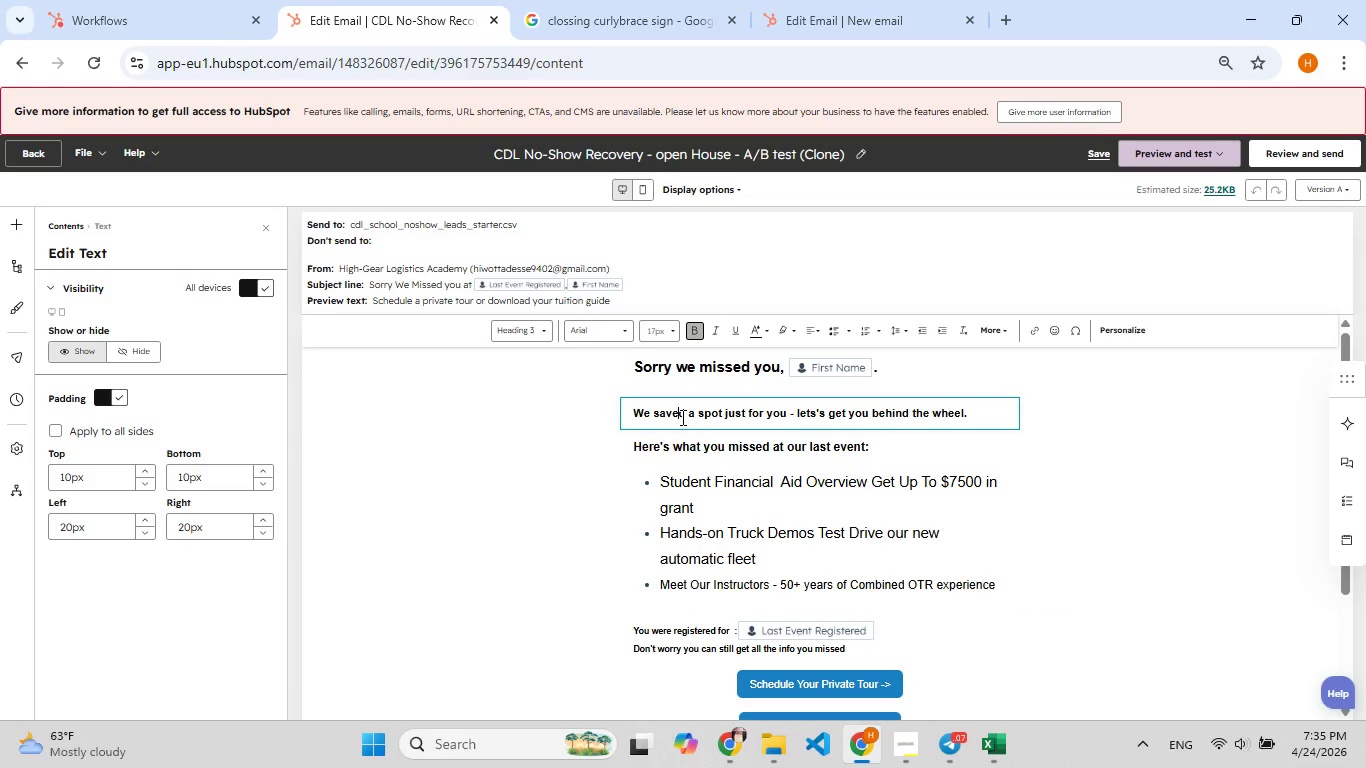 
key(Control+A)
 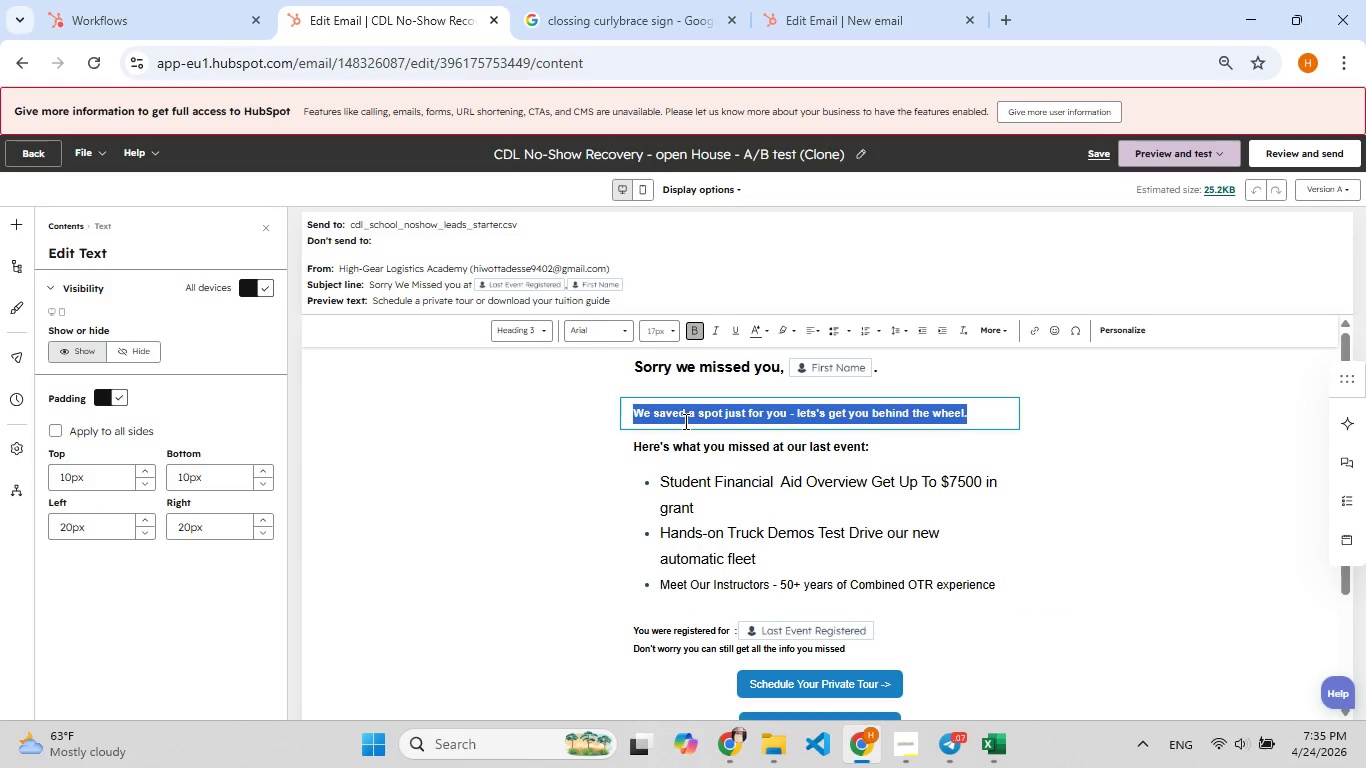 
key(Control+C)
 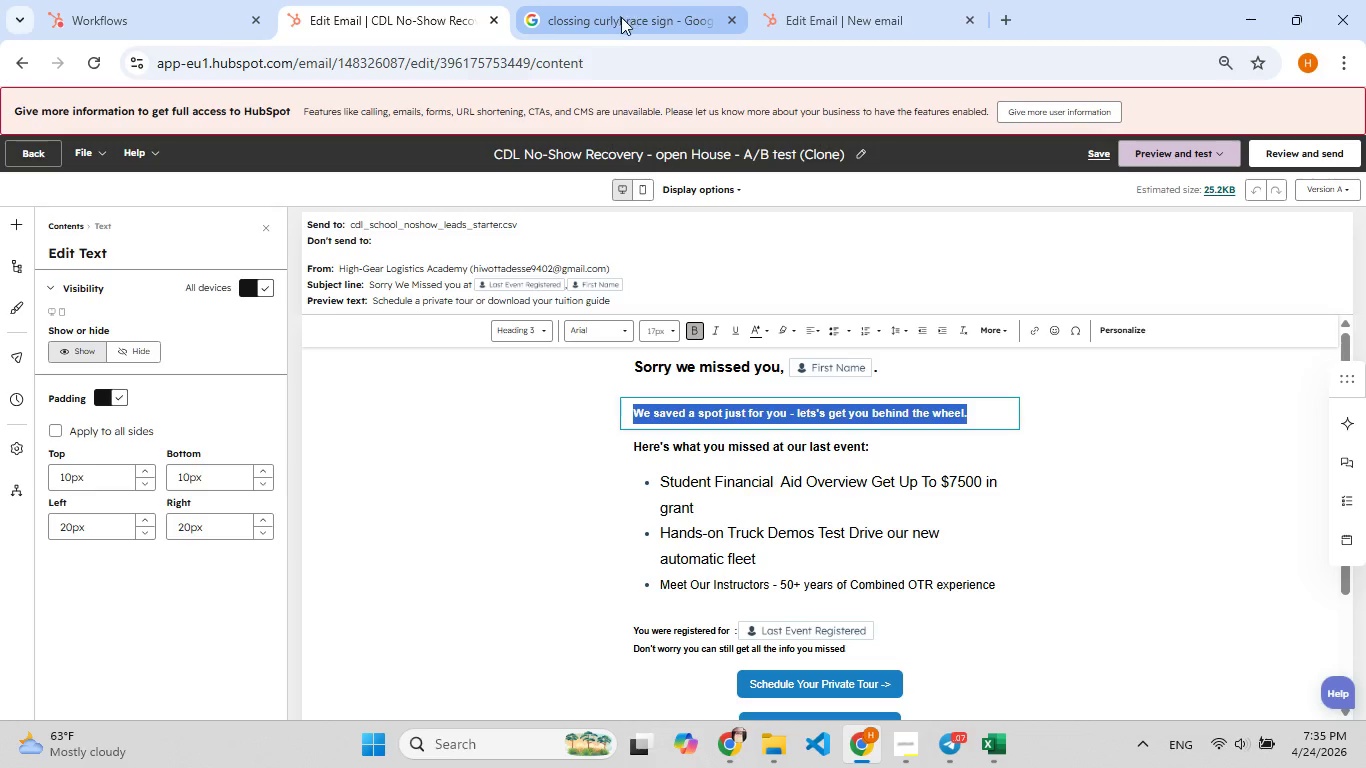 
left_click([829, 2])
 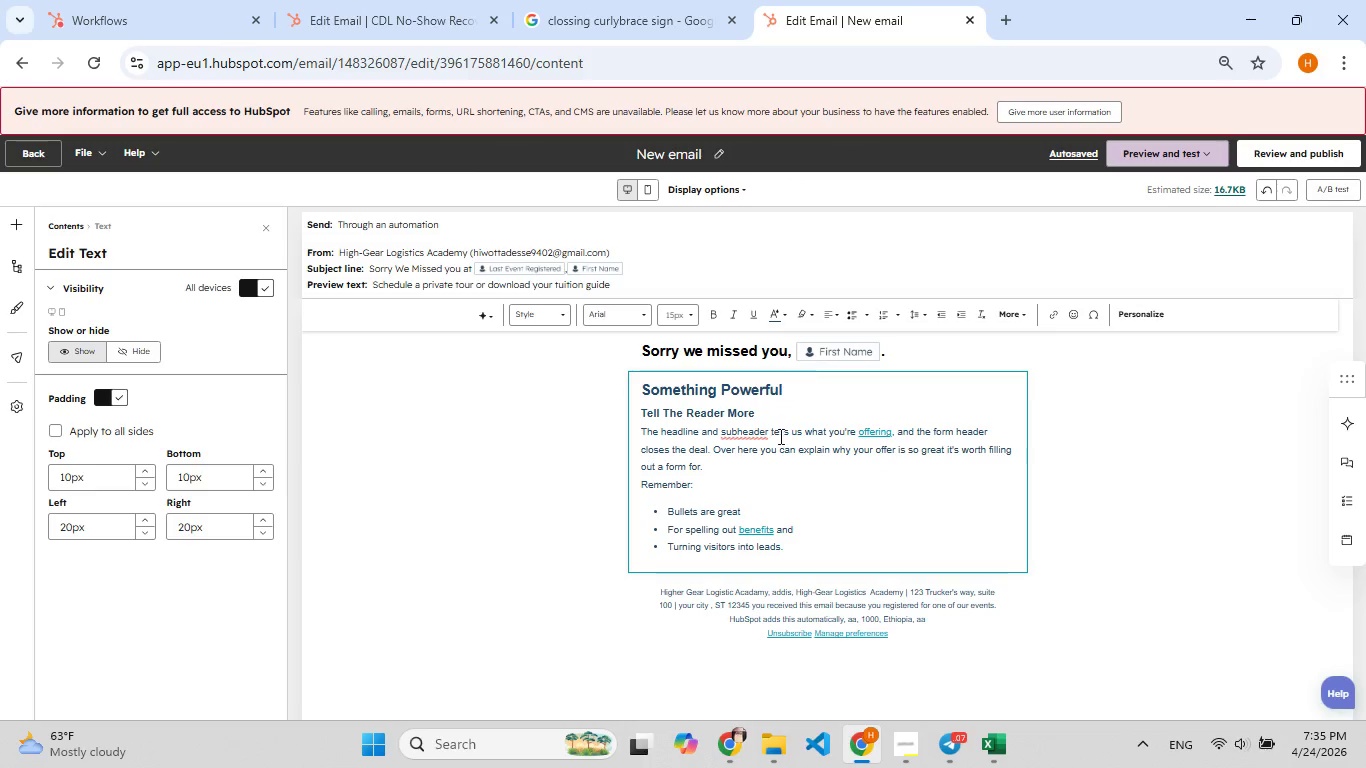 
left_click([776, 452])
 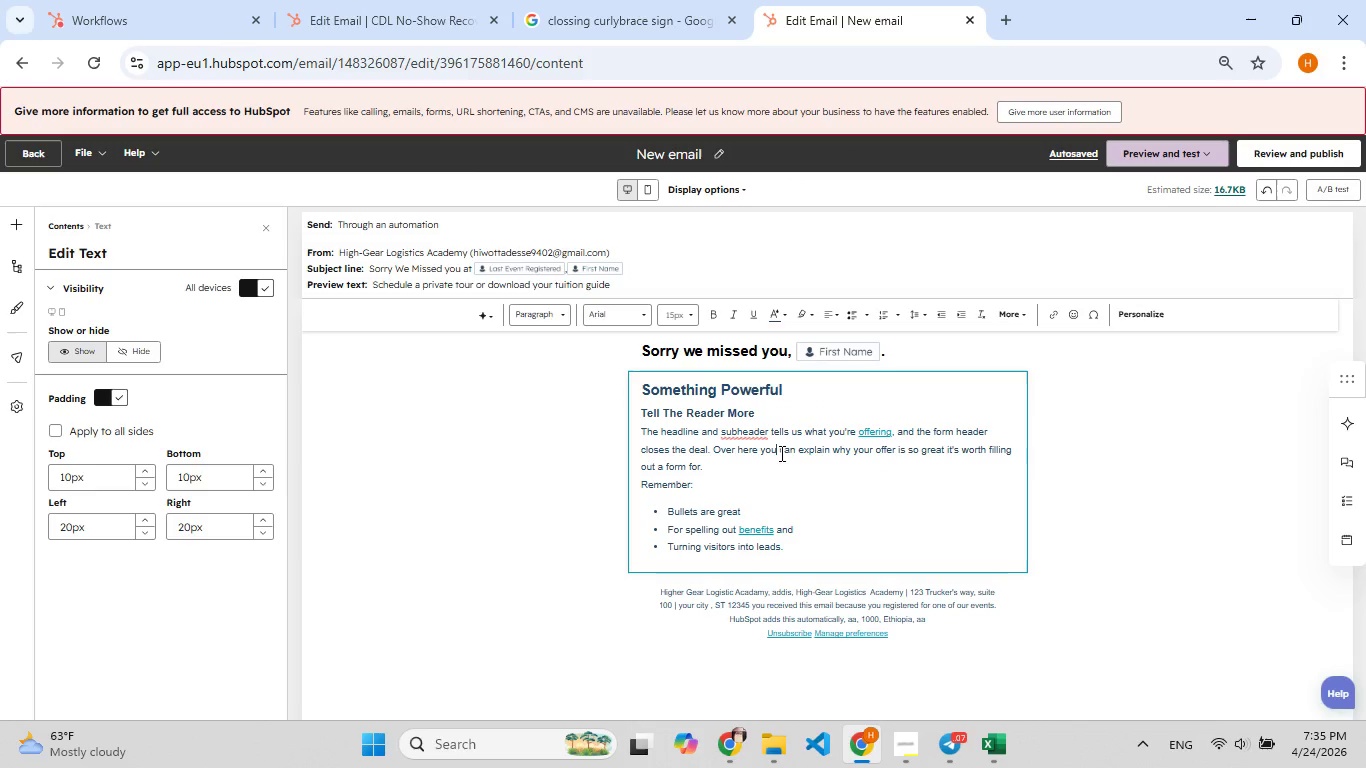 
key(Control+A)
 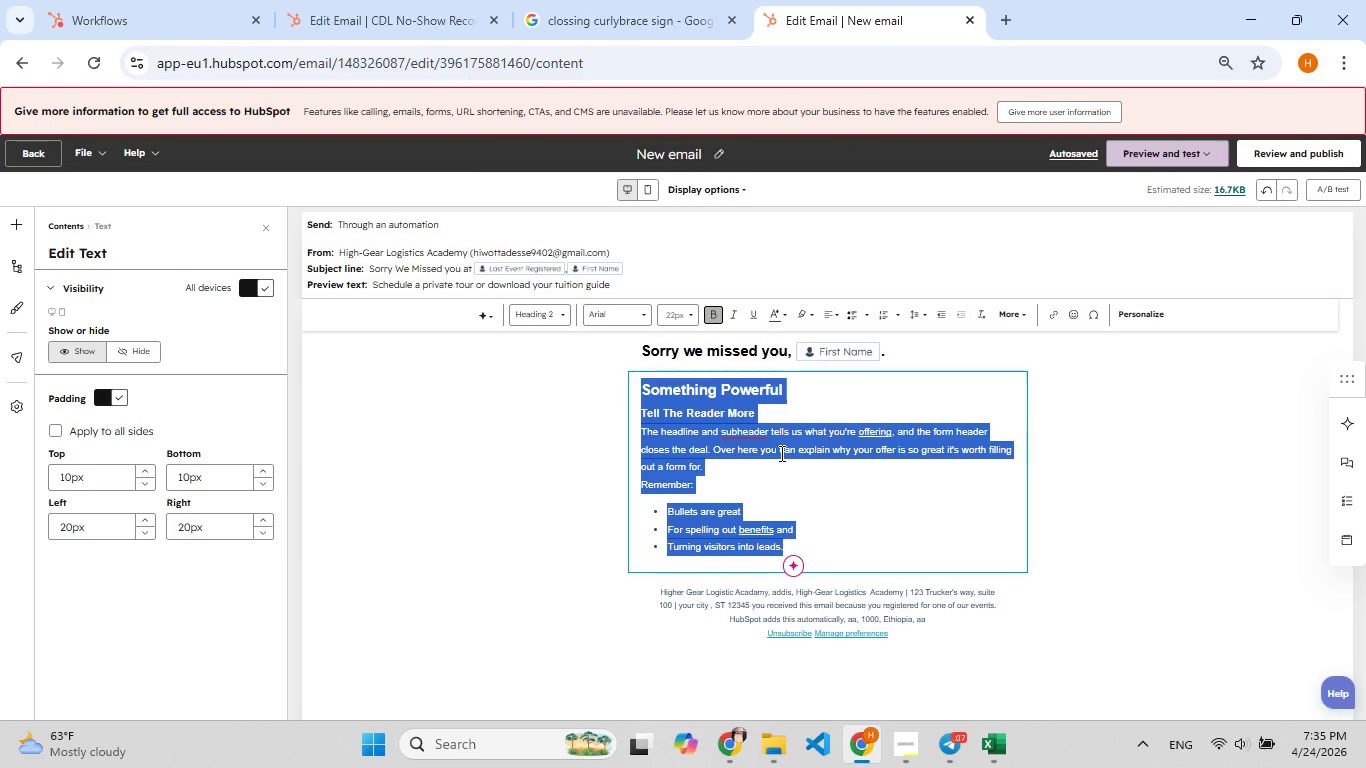 
key(Control+V)
 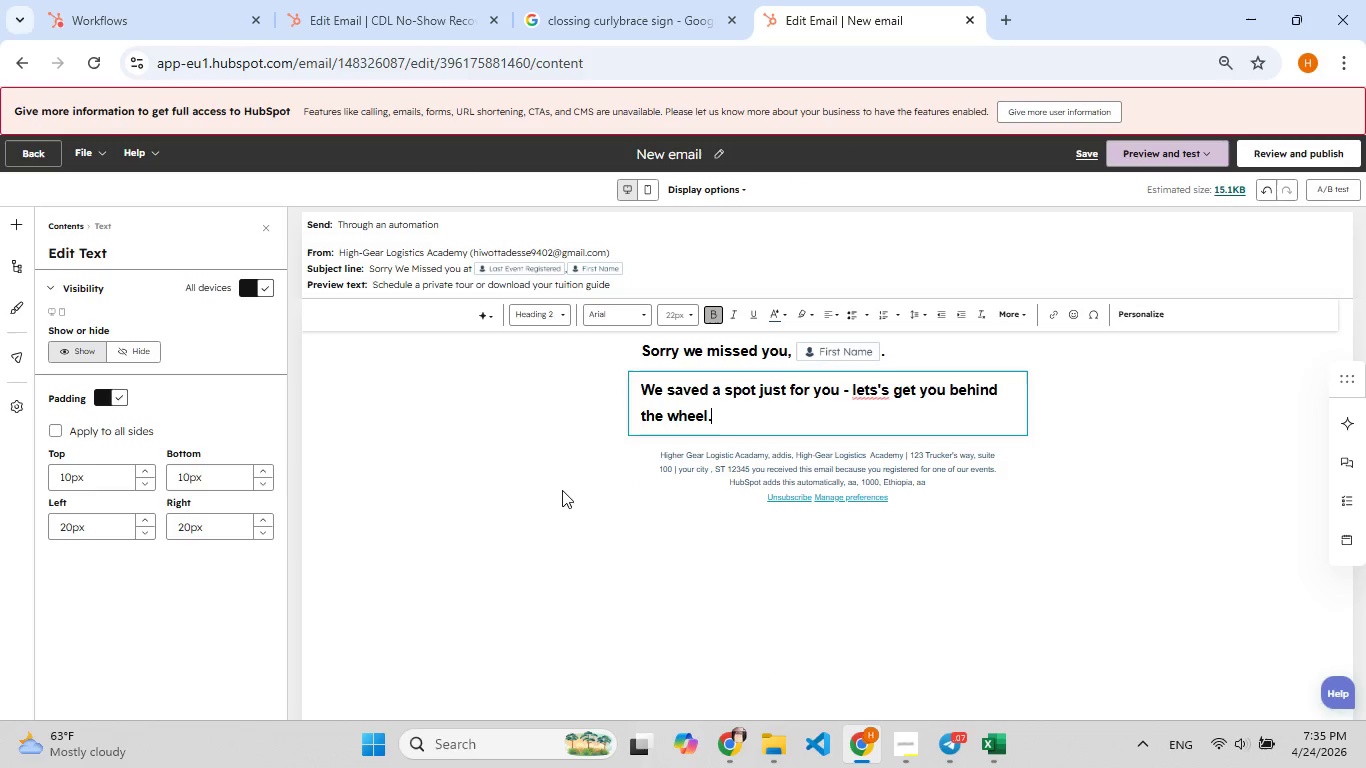 
left_click([557, 429])
 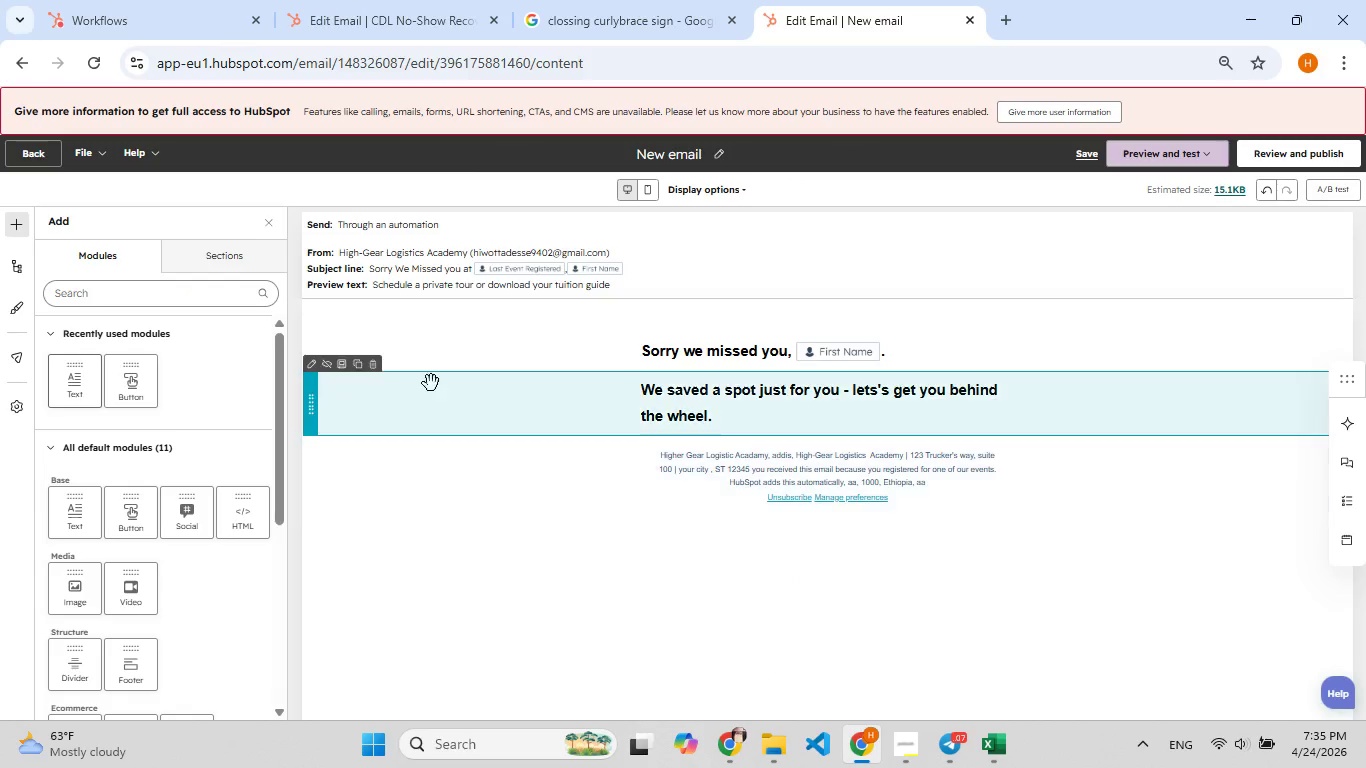 
left_click([732, 405])
 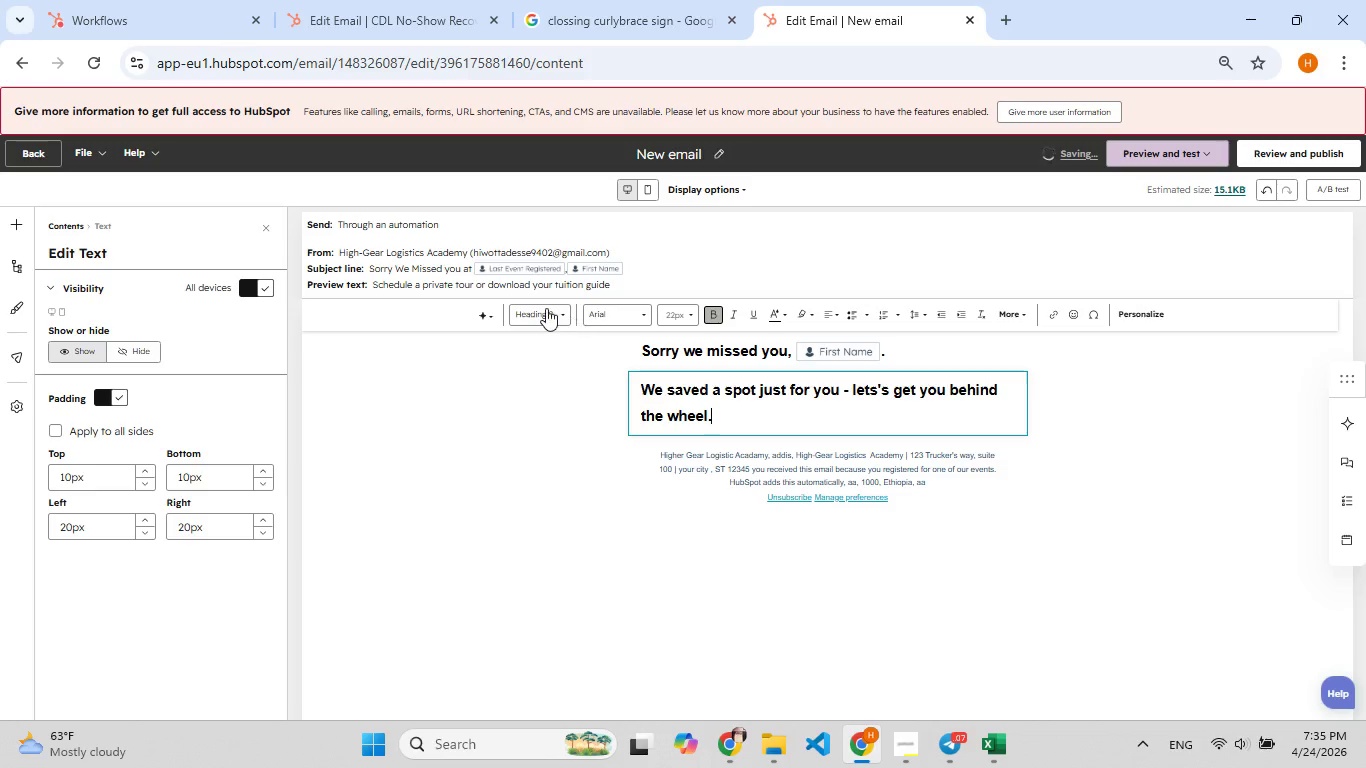 
left_click([554, 312])
 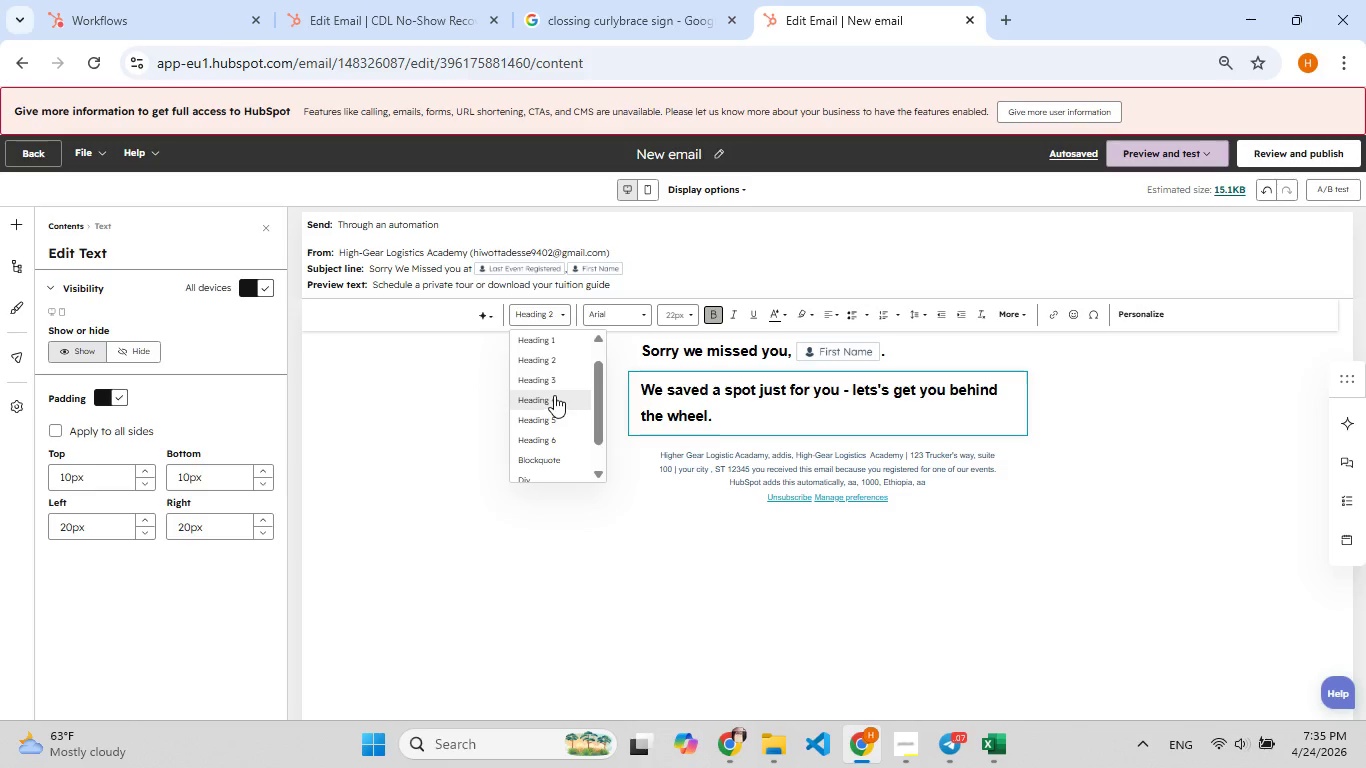 
left_click([554, 386])
 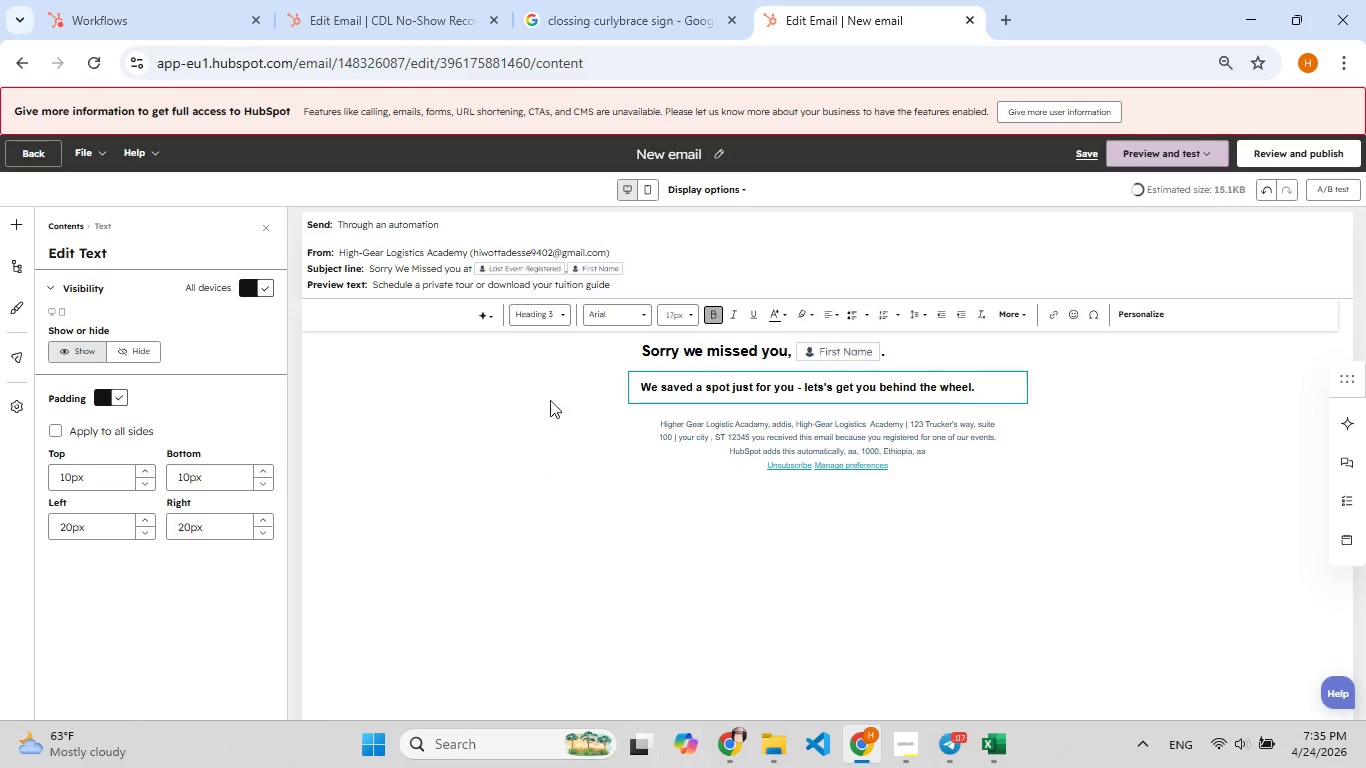 
left_click([535, 376])
 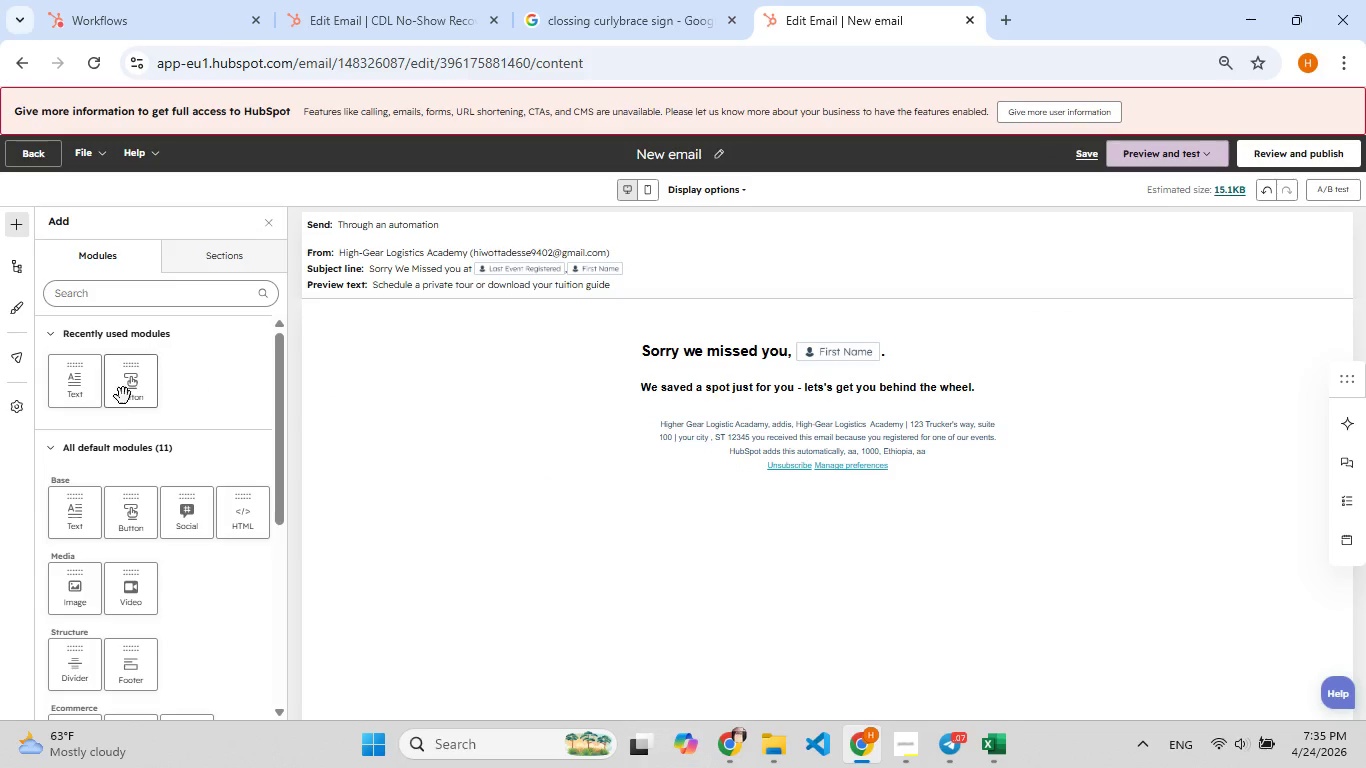 
left_click_drag(start_coordinate=[76, 389], to_coordinate=[587, 412])
 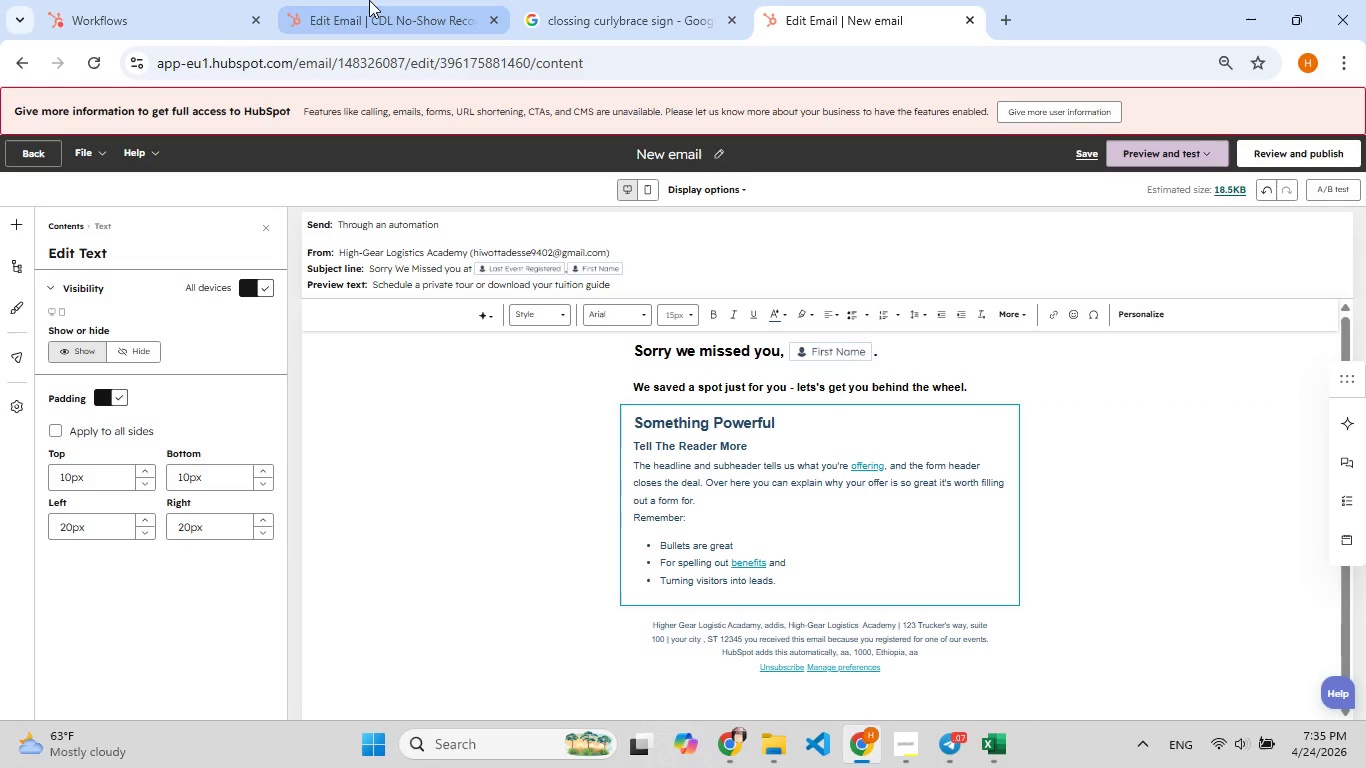 
left_click([371, 15])
 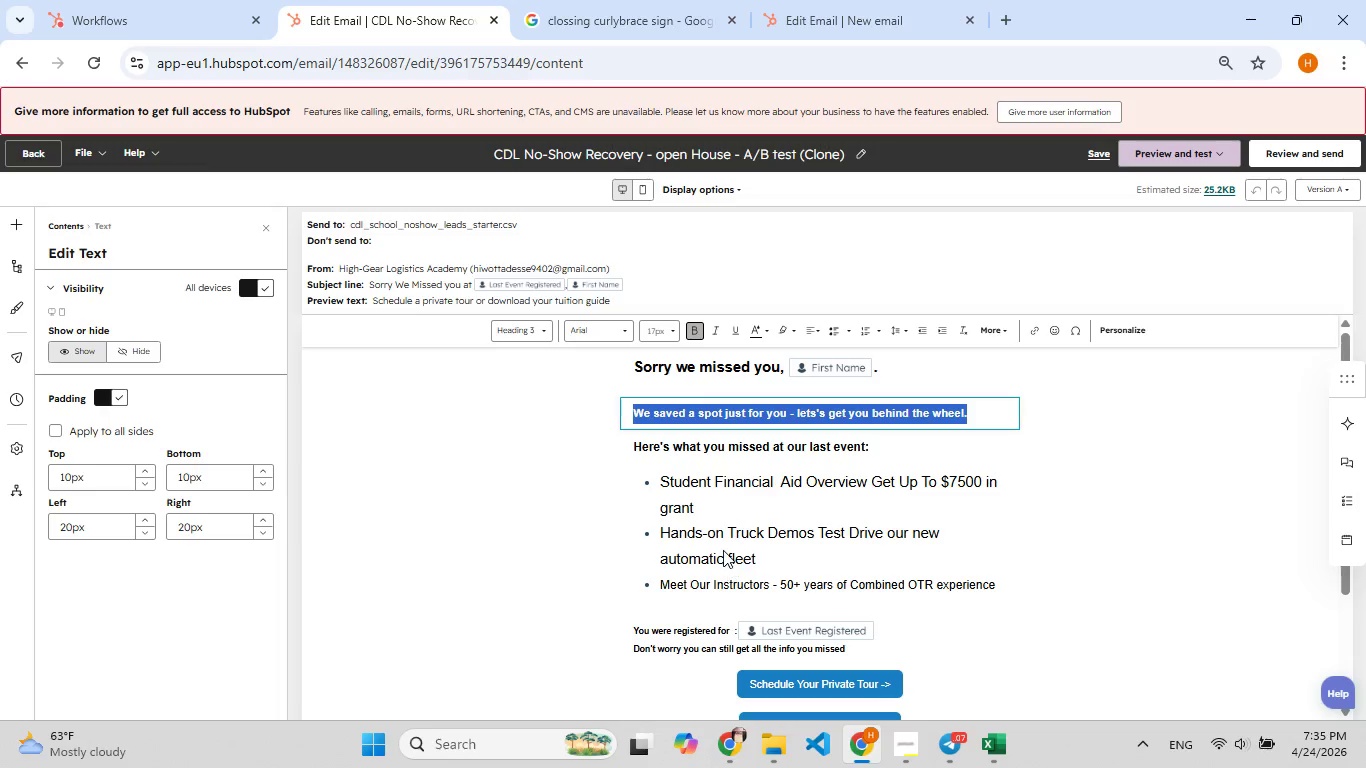 
double_click([723, 550])
 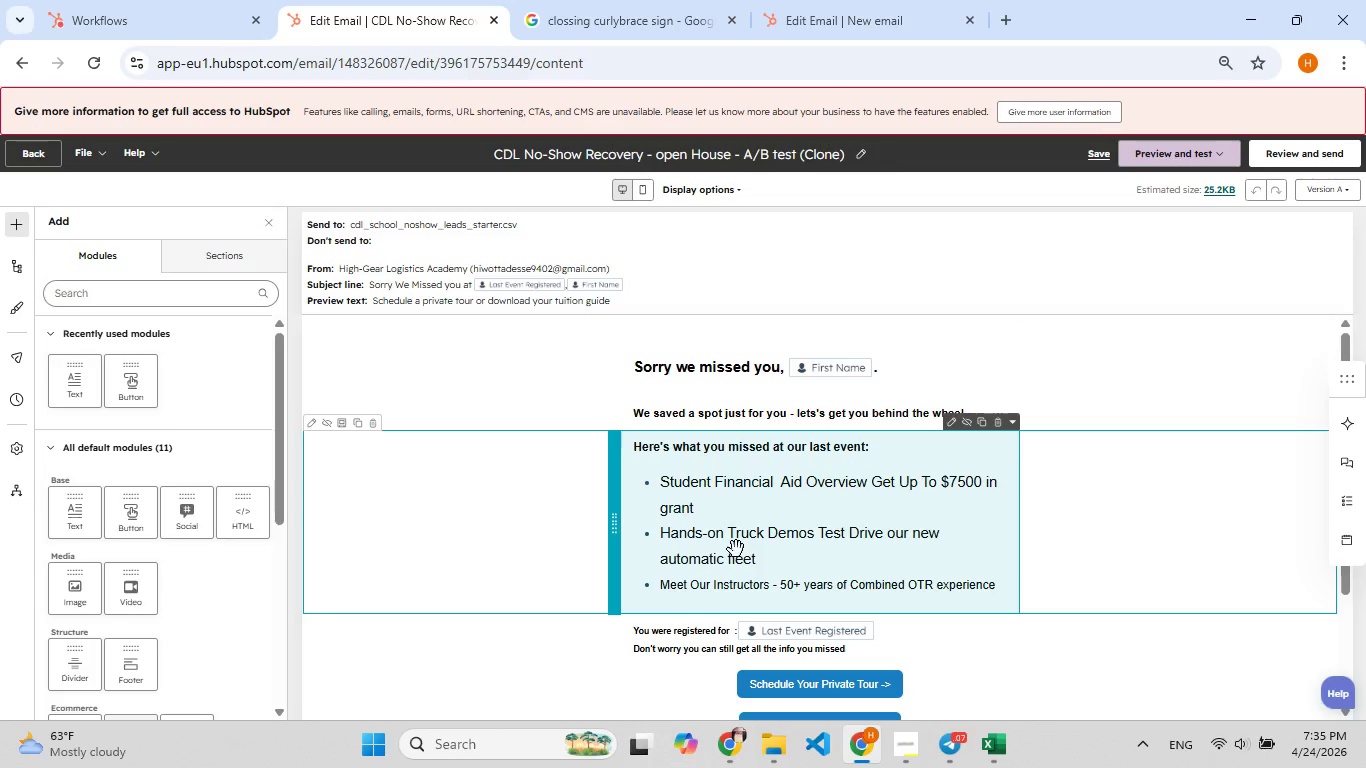 
left_click([737, 549])
 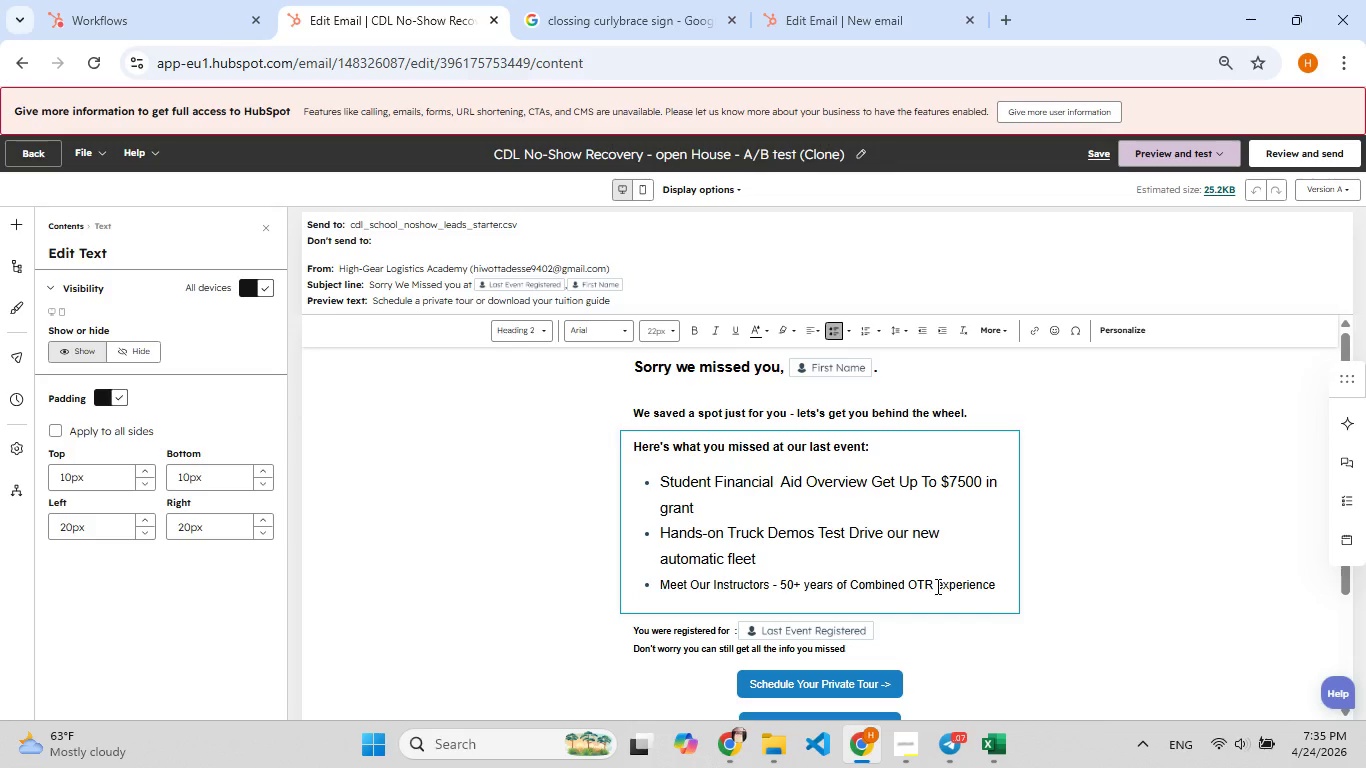 
key(Control+A)
 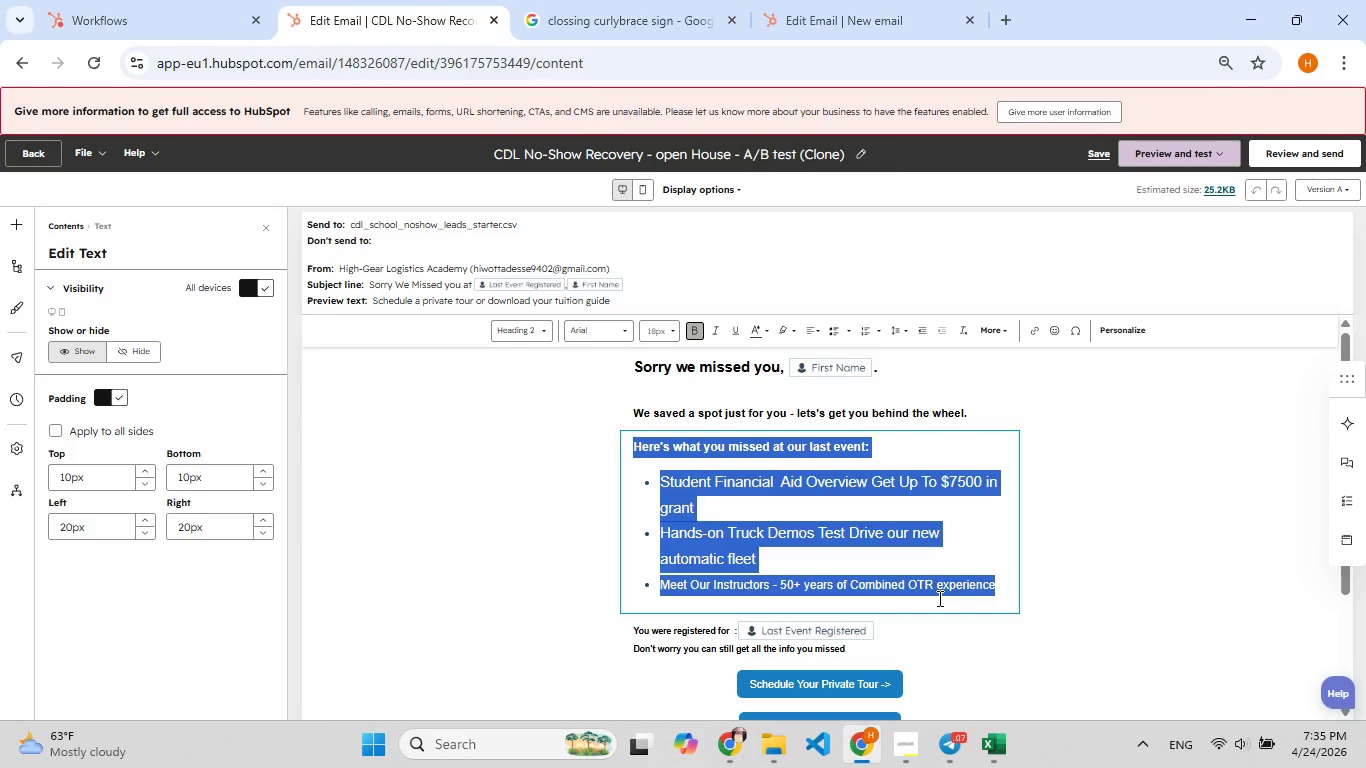 
key(Control+C)
 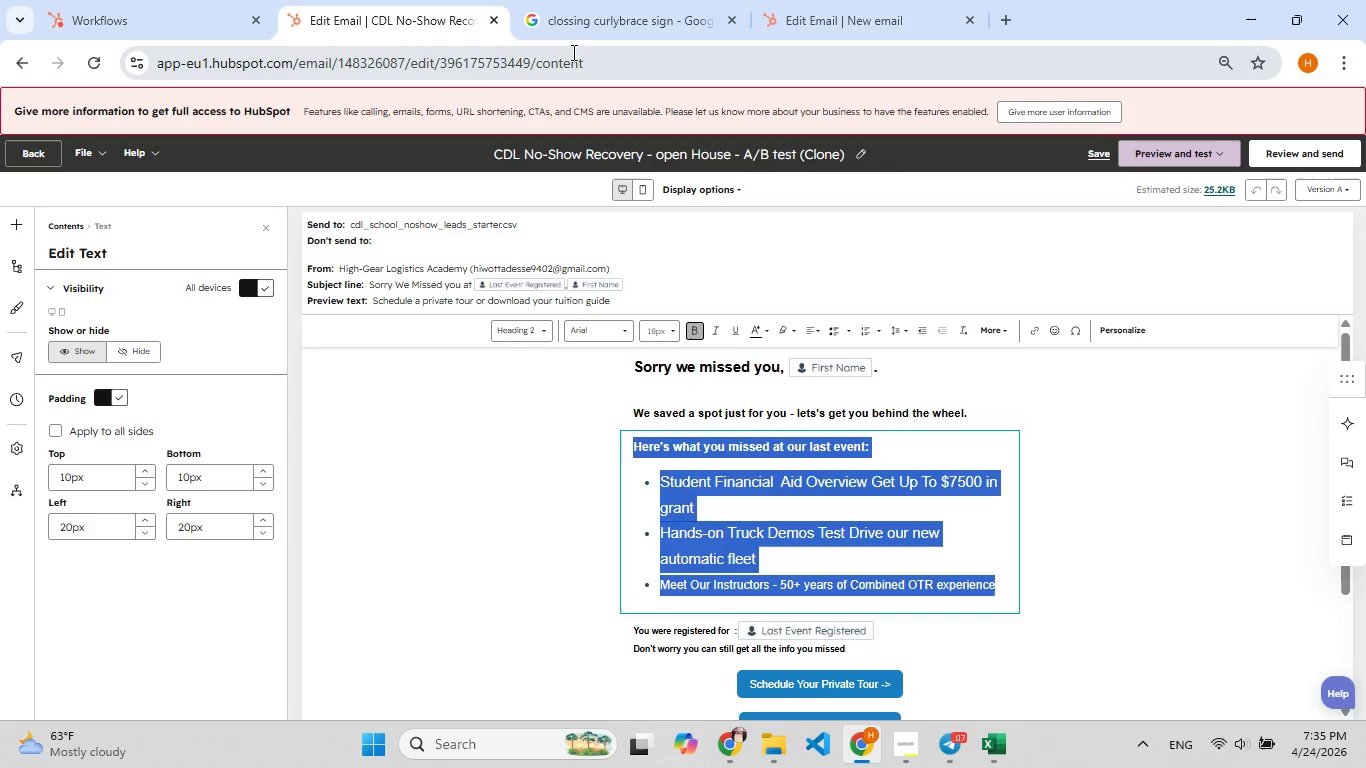 
left_click([563, 22])
 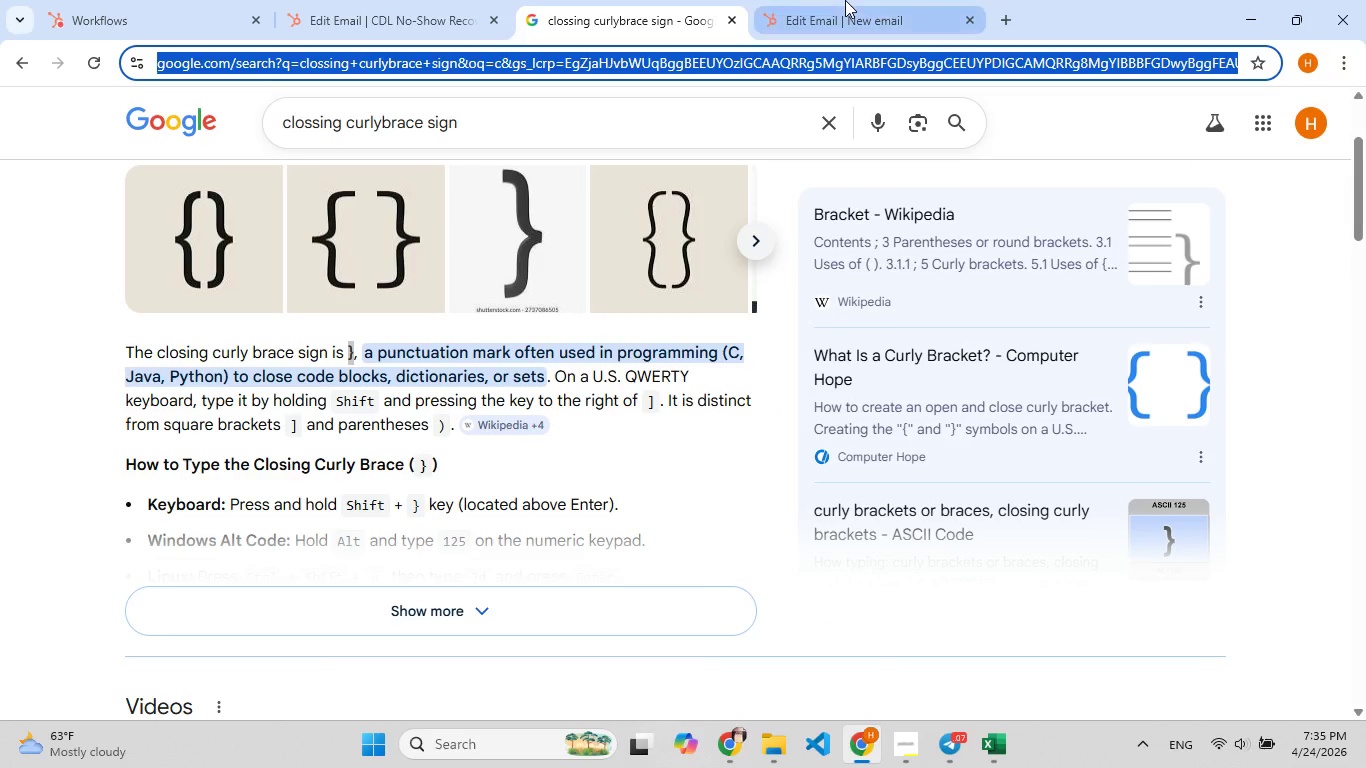 
left_click([845, 0])
 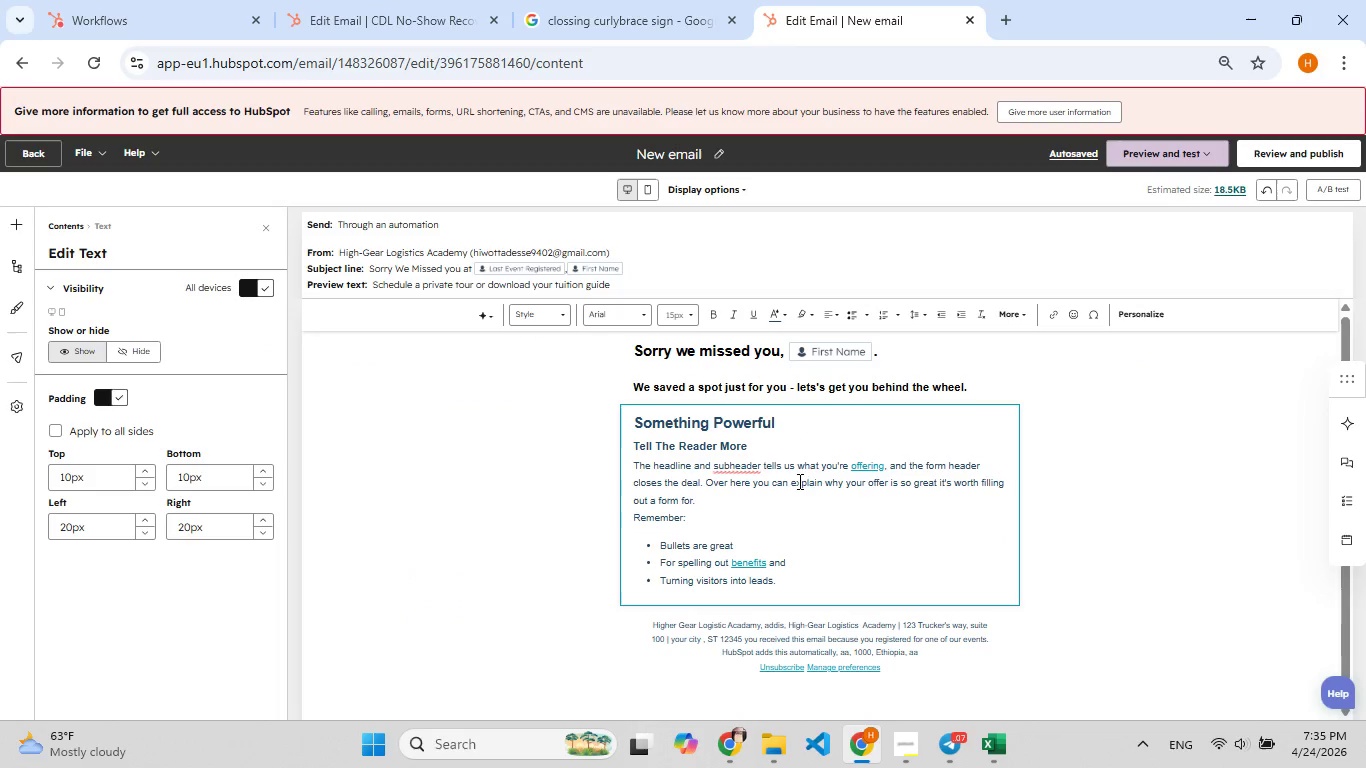 
left_click([802, 511])
 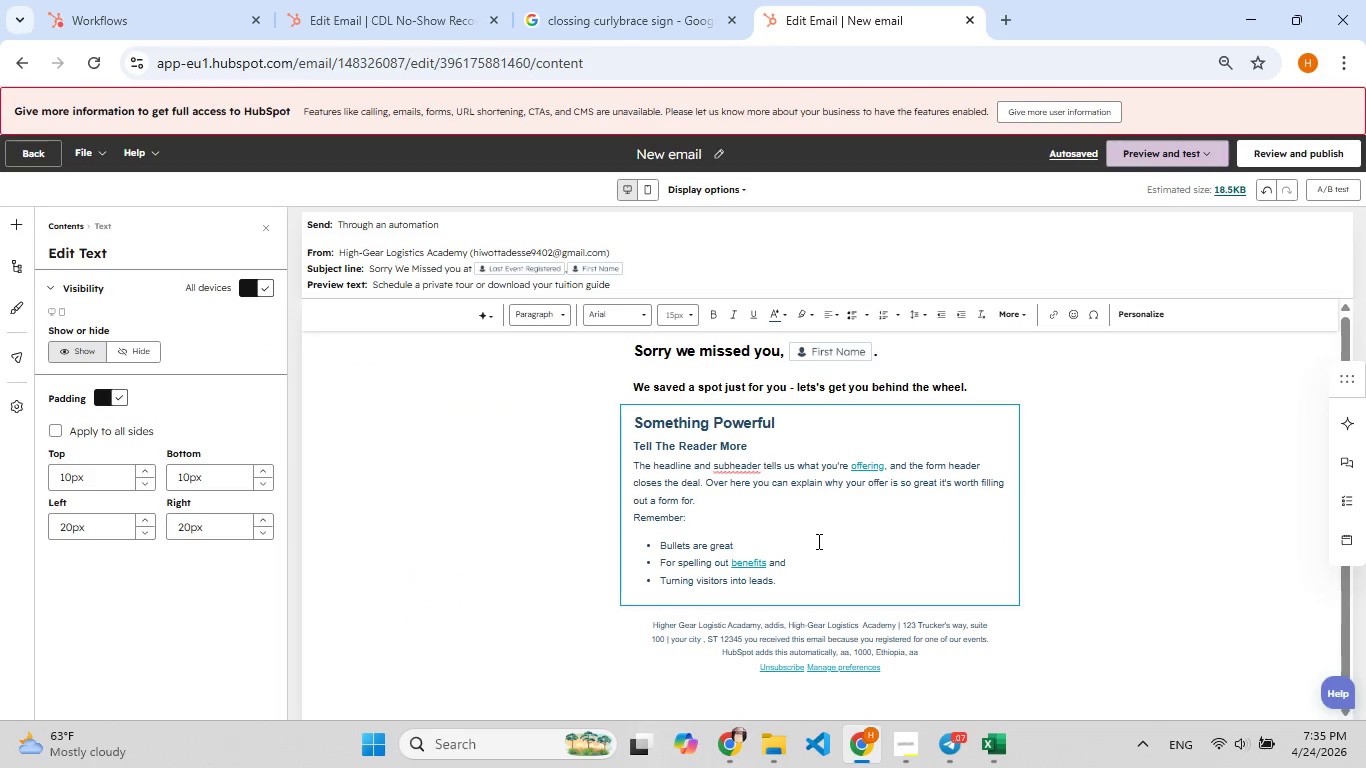 
key(Control+A)
 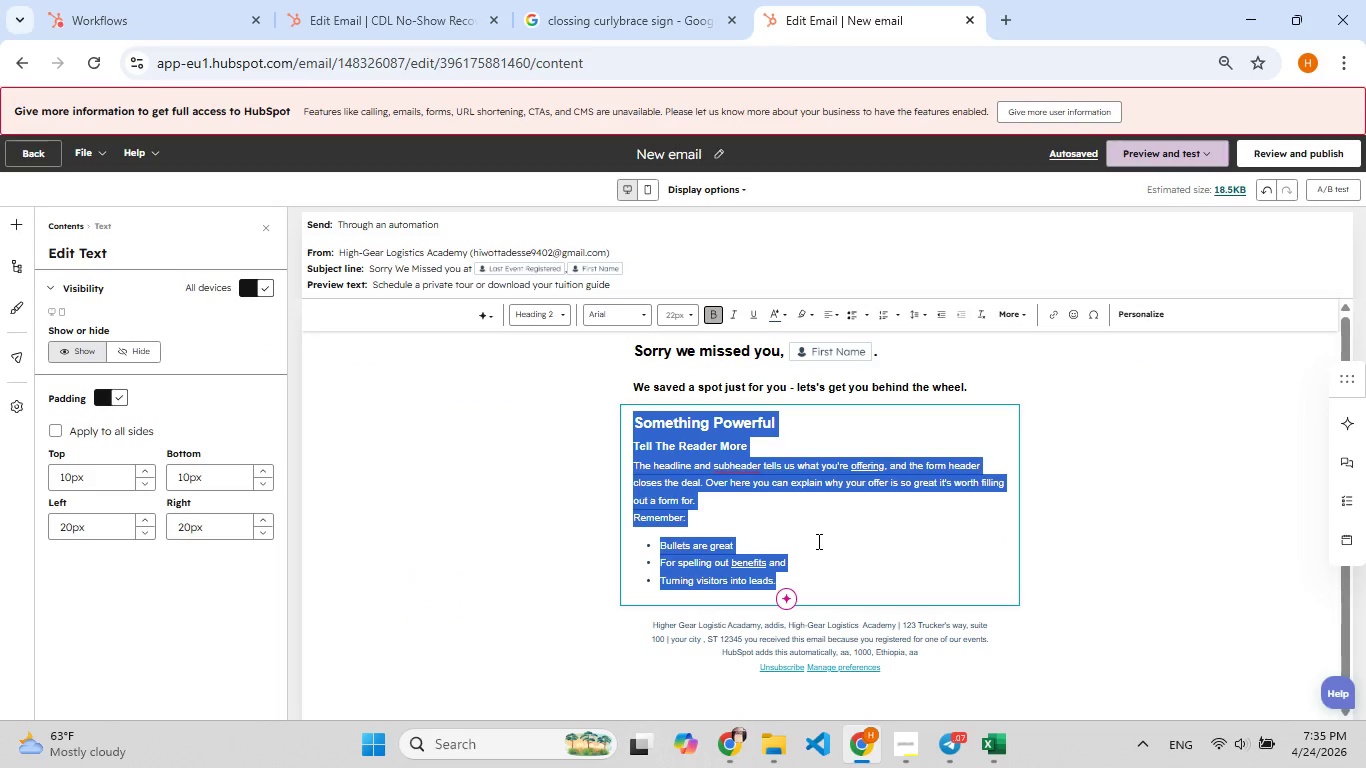 
key(Control+V)
 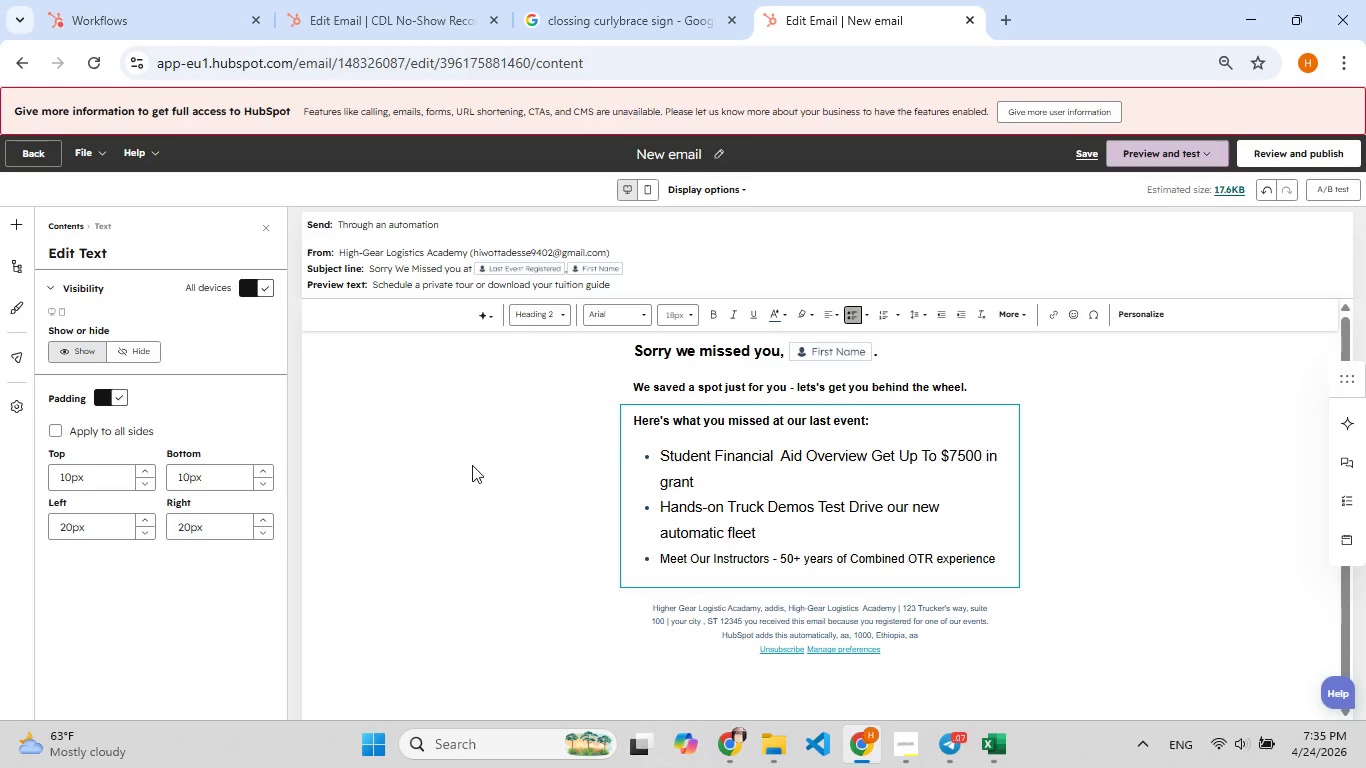 
left_click([408, 416])
 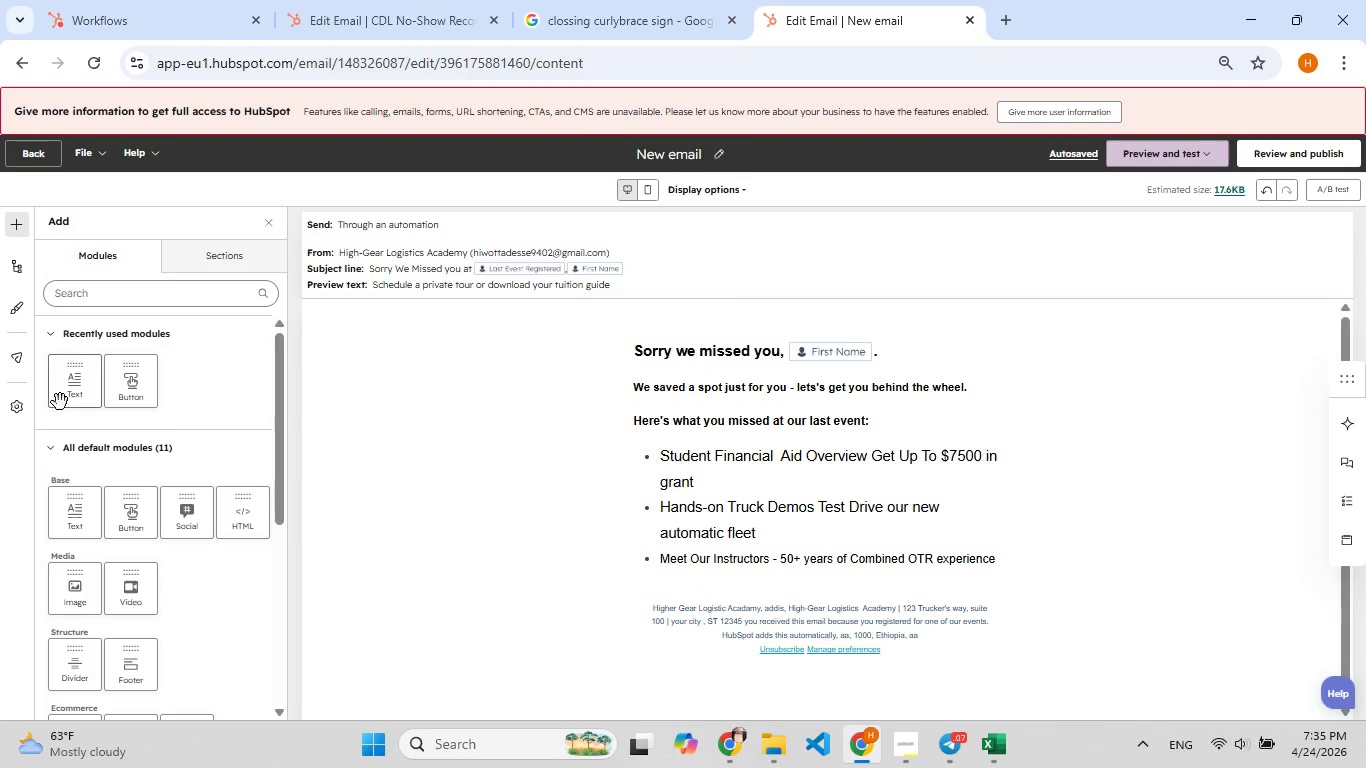 
left_click_drag(start_coordinate=[62, 385], to_coordinate=[668, 583])
 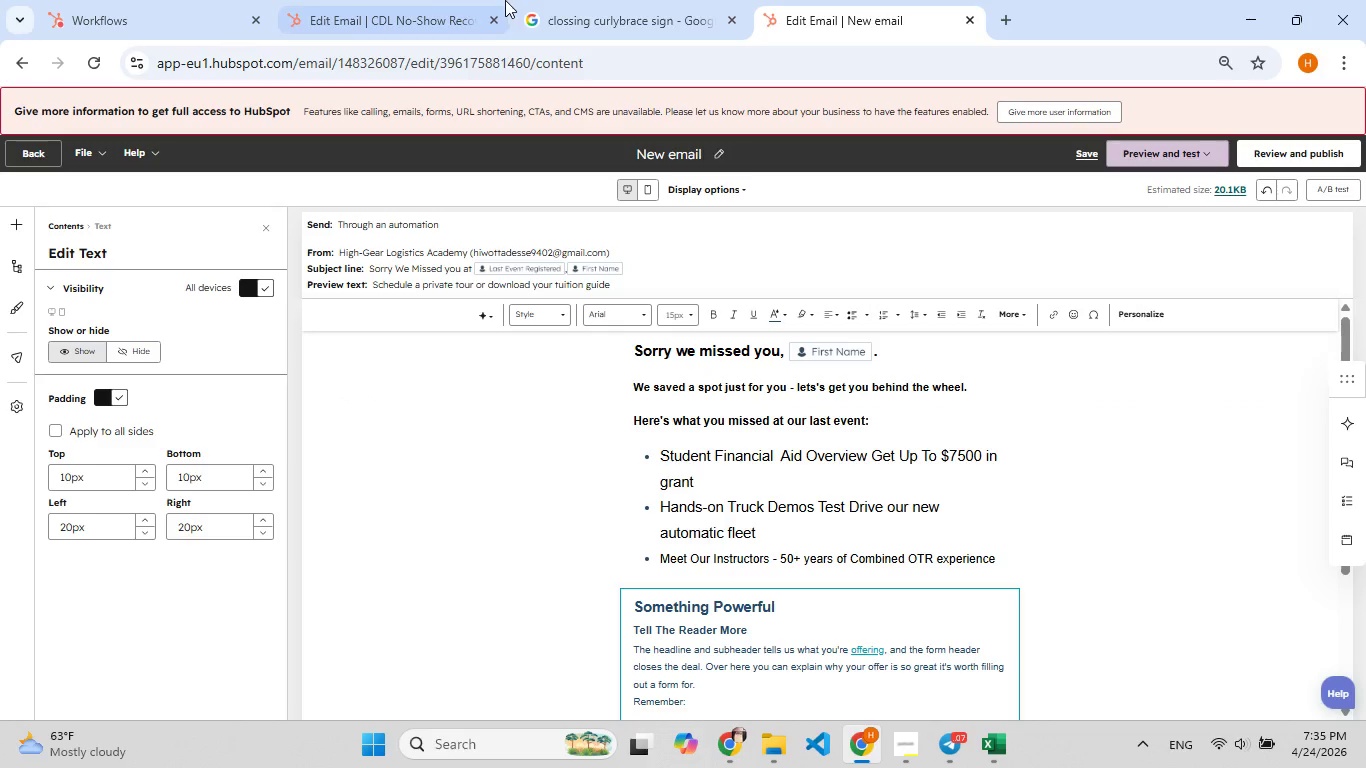 
left_click([381, 0])
 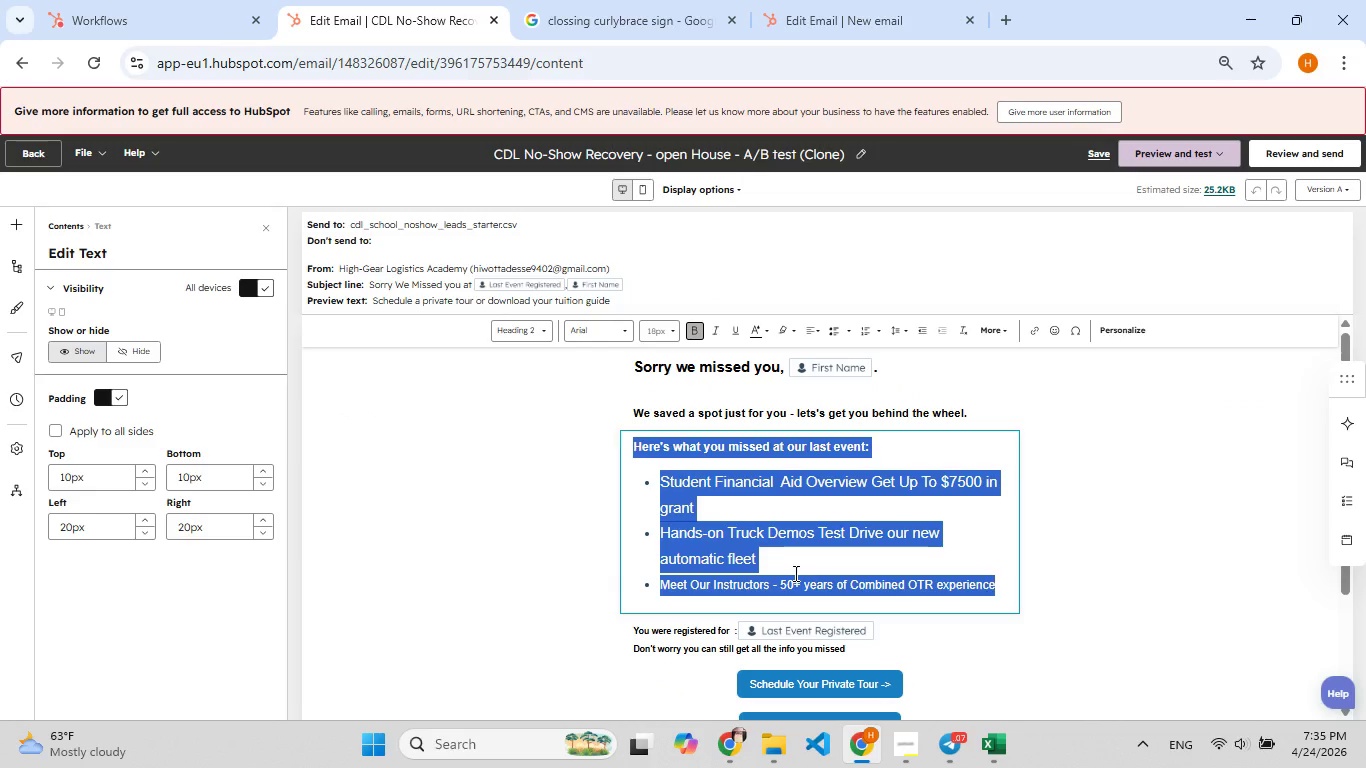 
scroll: coordinate [748, 544], scroll_direction: down, amount: 2.0
 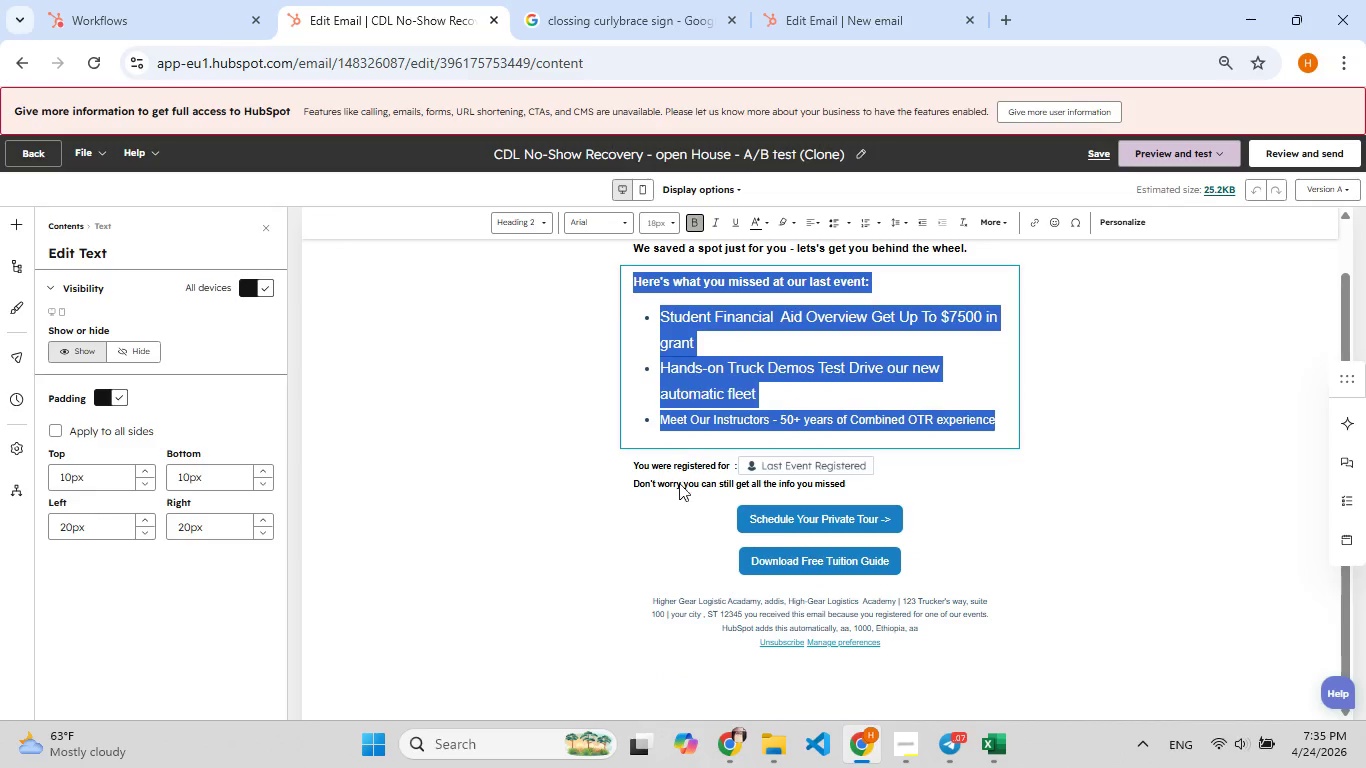 
left_click([672, 474])
 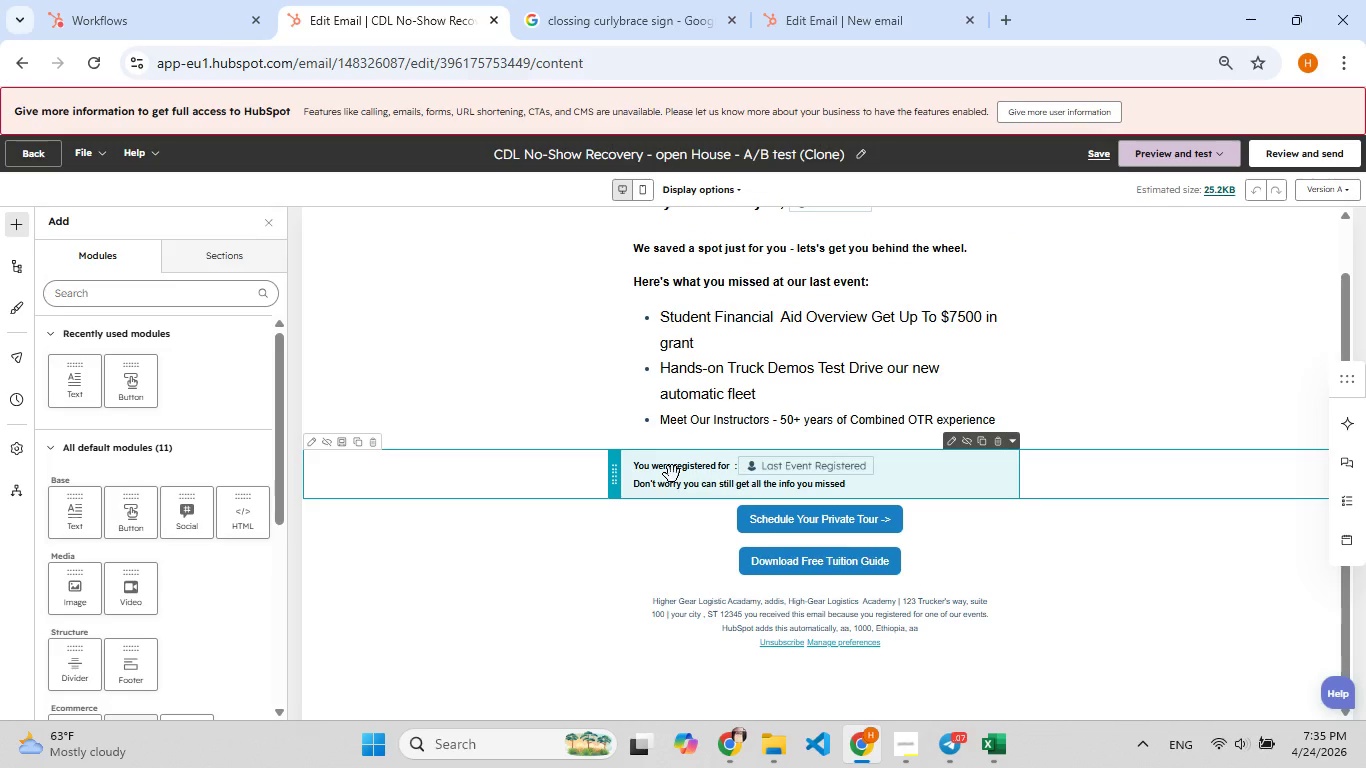 
double_click([672, 474])
 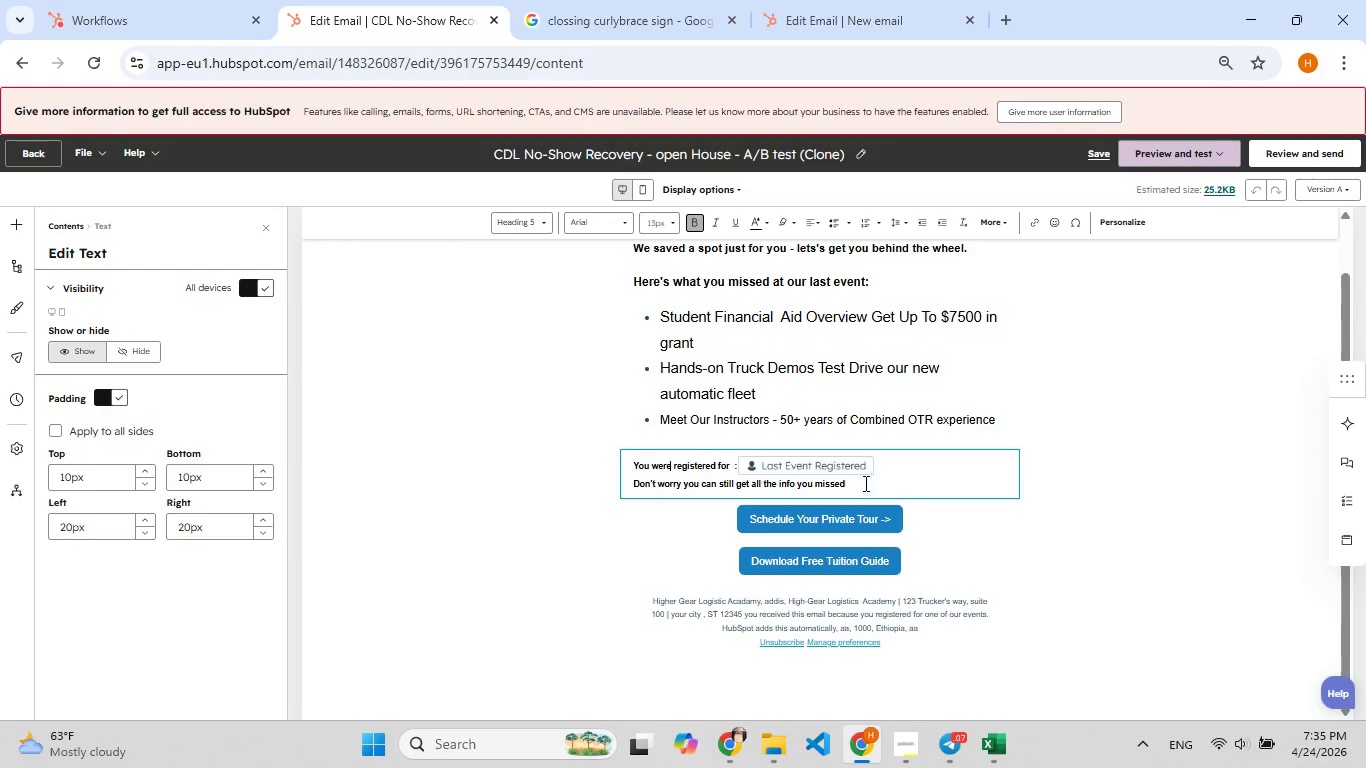 
left_click_drag(start_coordinate=[896, 477], to_coordinate=[634, 470])
 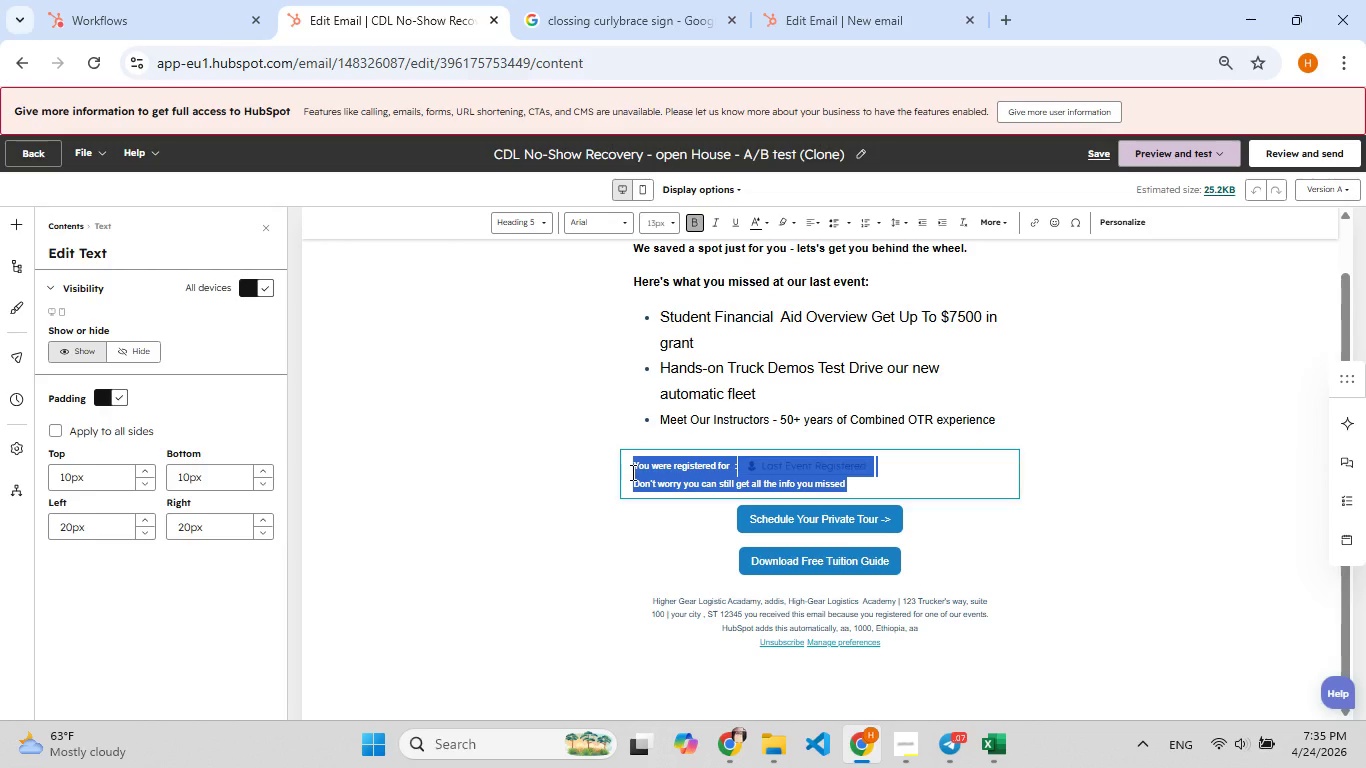 
key(Control+C)
 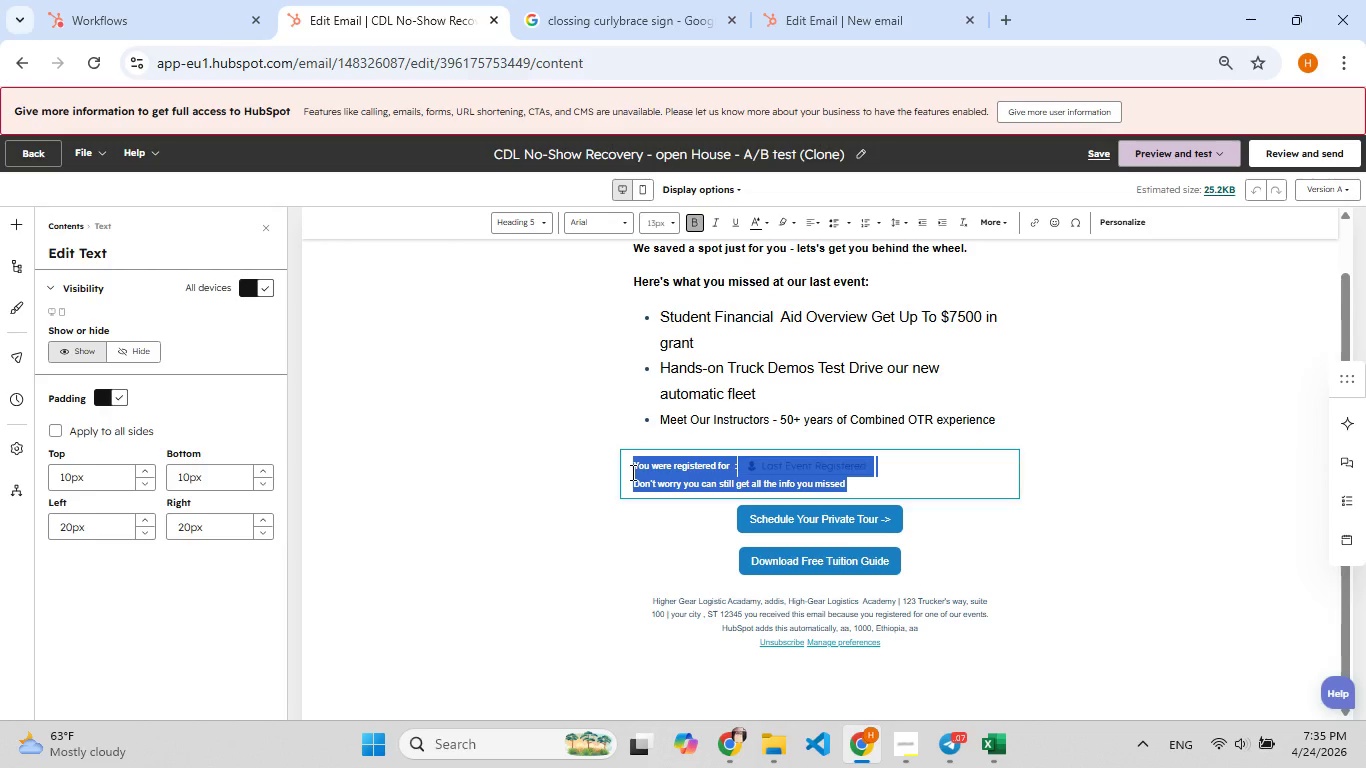 
key(Control+C)
 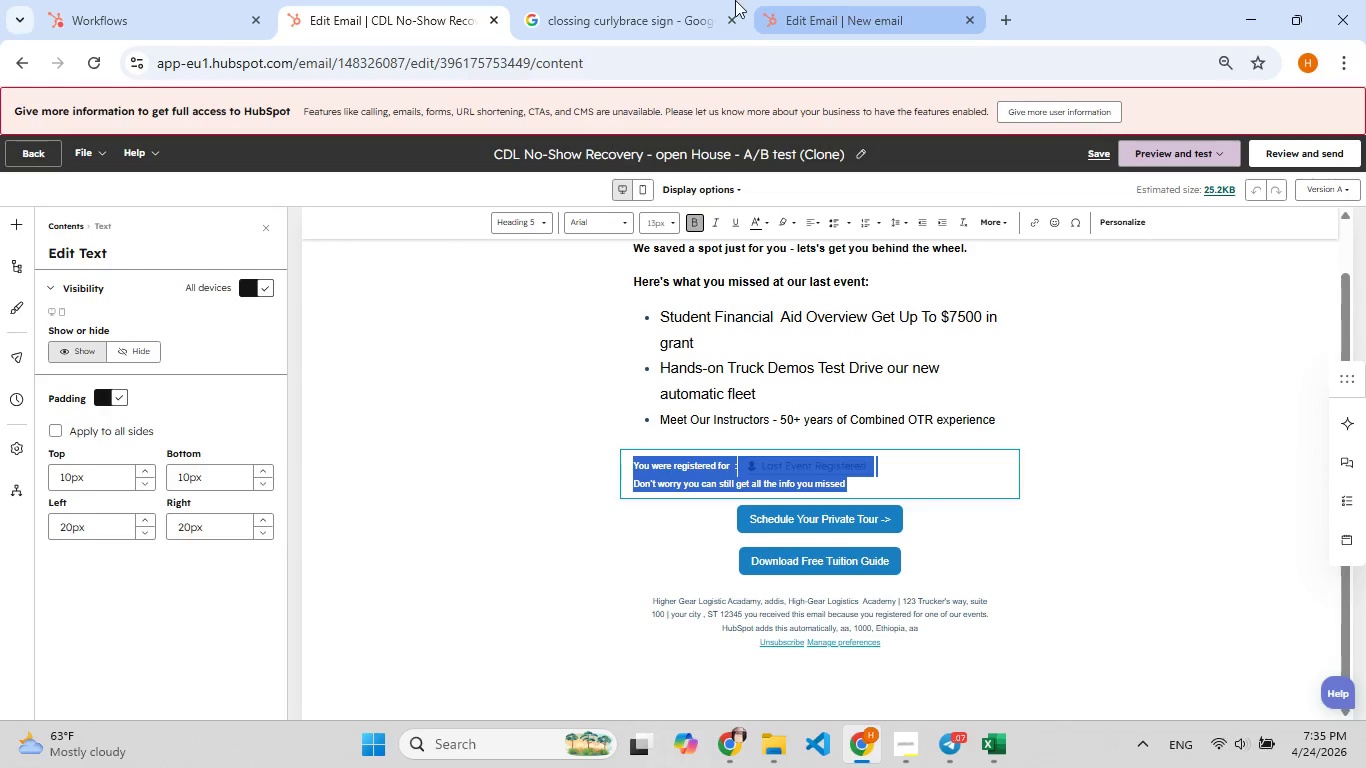 
left_click([794, 1])
 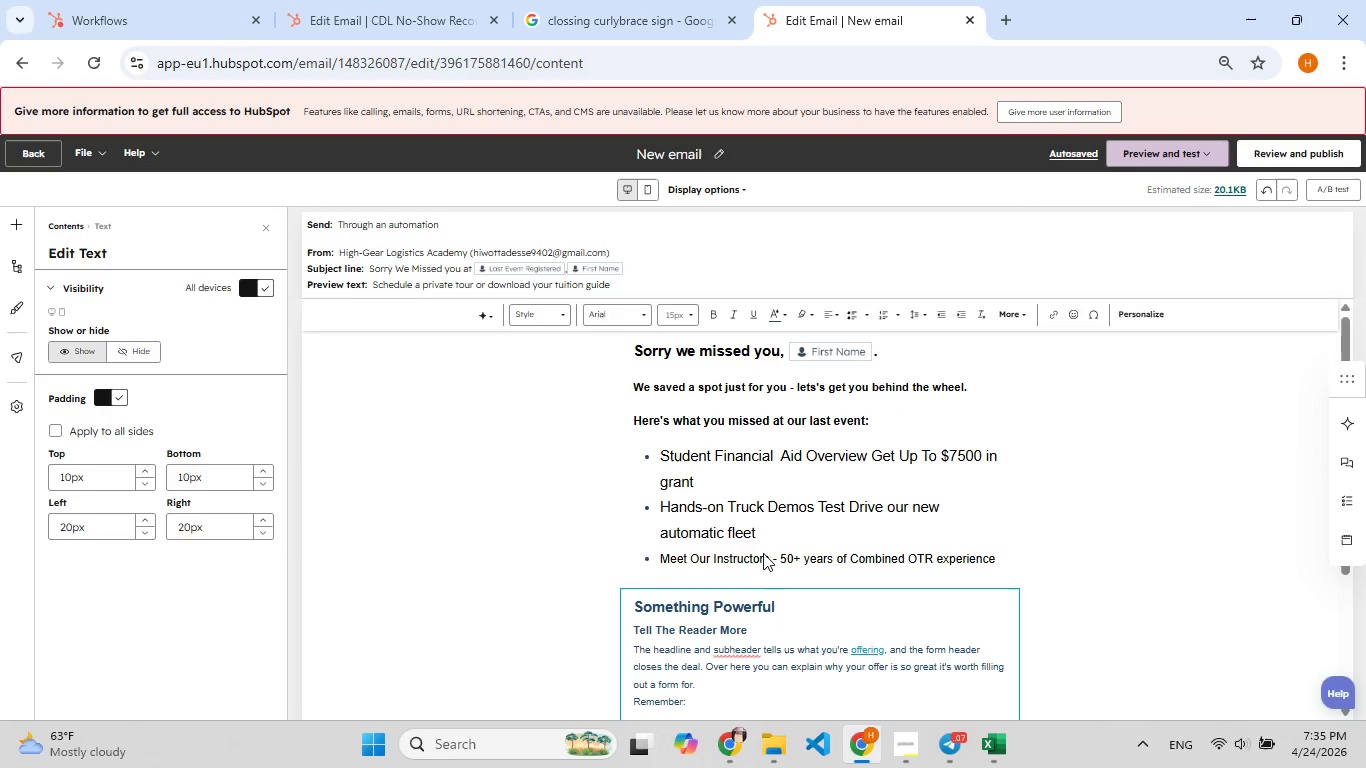 
scroll: coordinate [761, 534], scroll_direction: down, amount: 3.0
 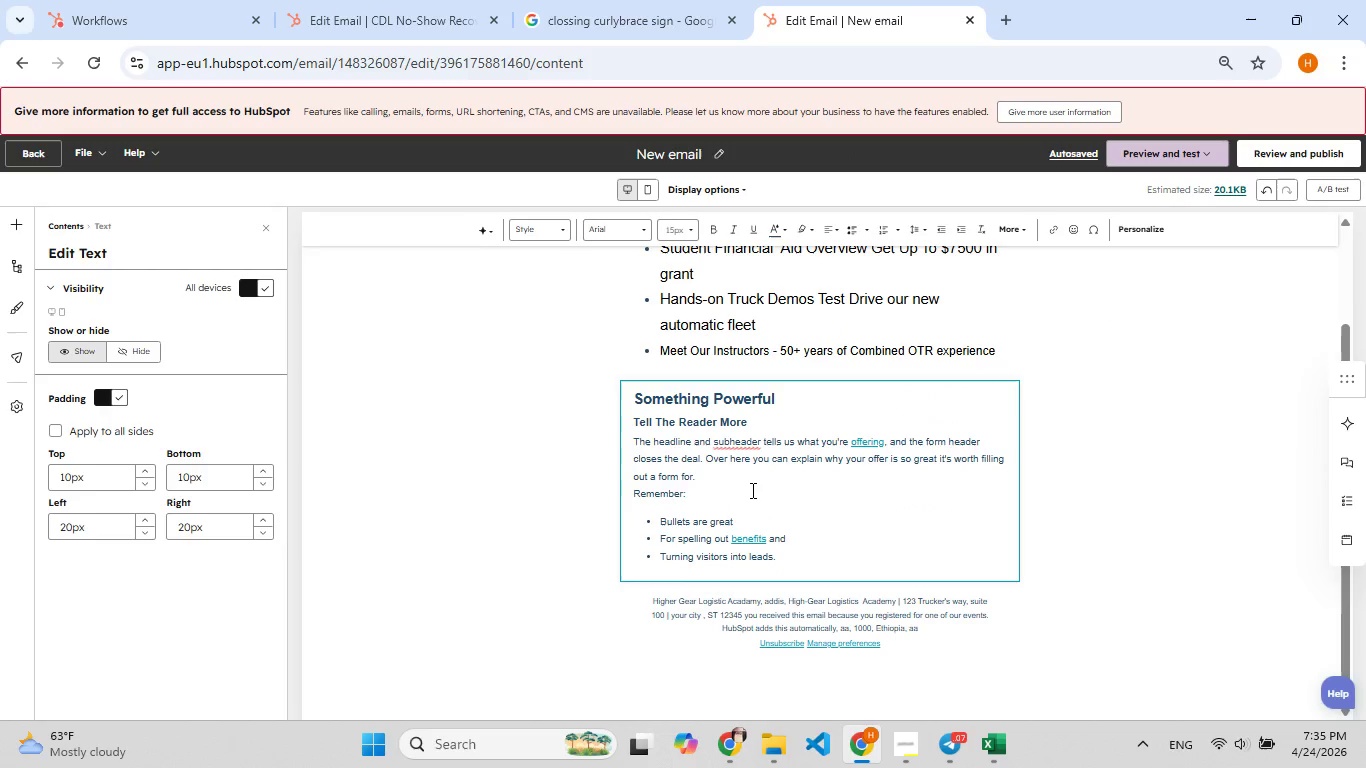 
left_click([751, 490])
 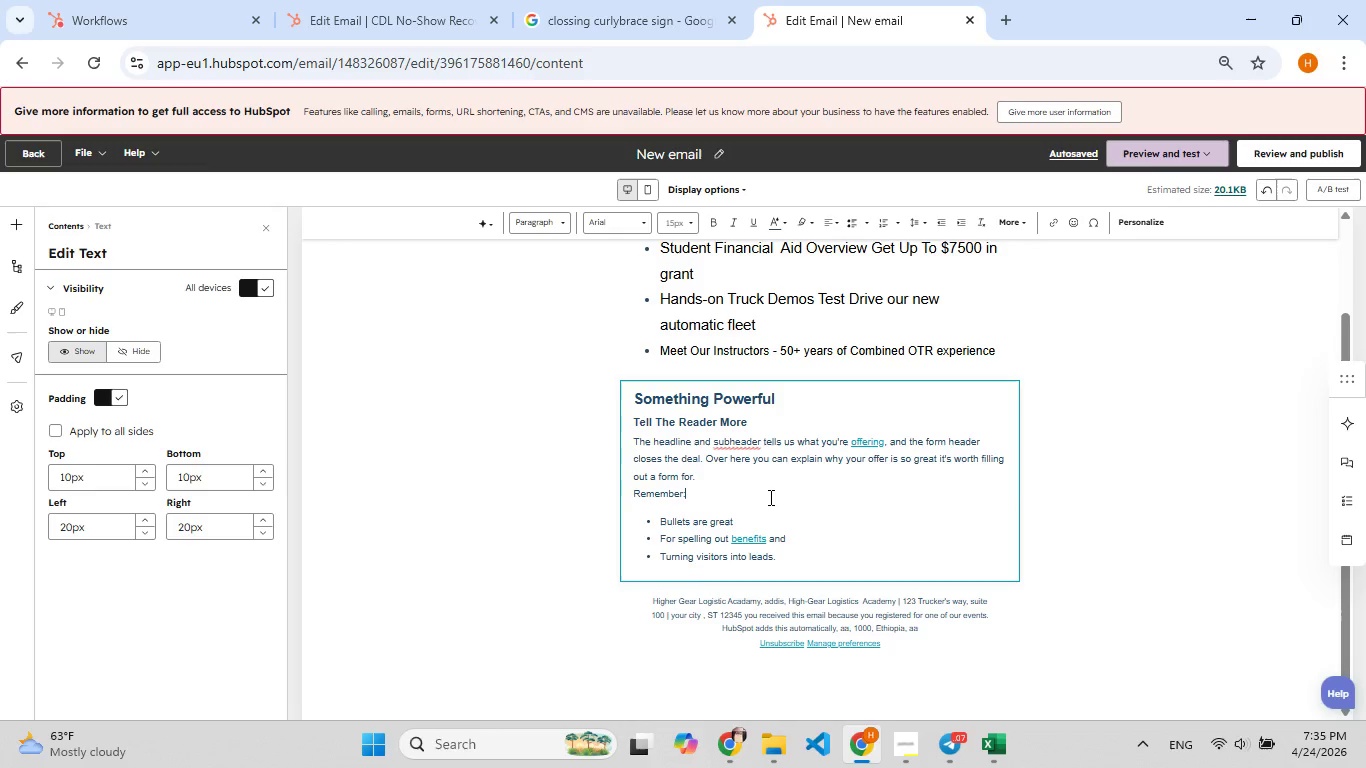 
key(Control+A)
 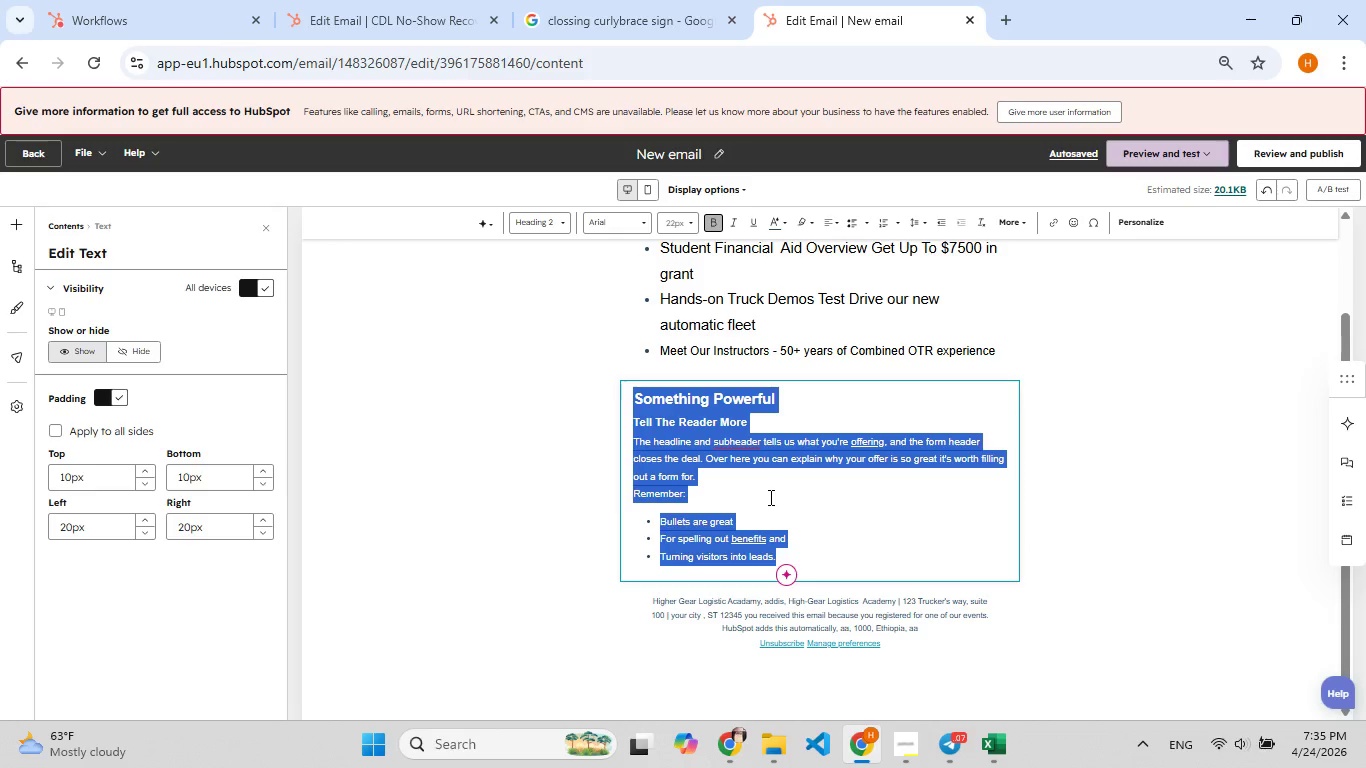 
key(Control+V)
 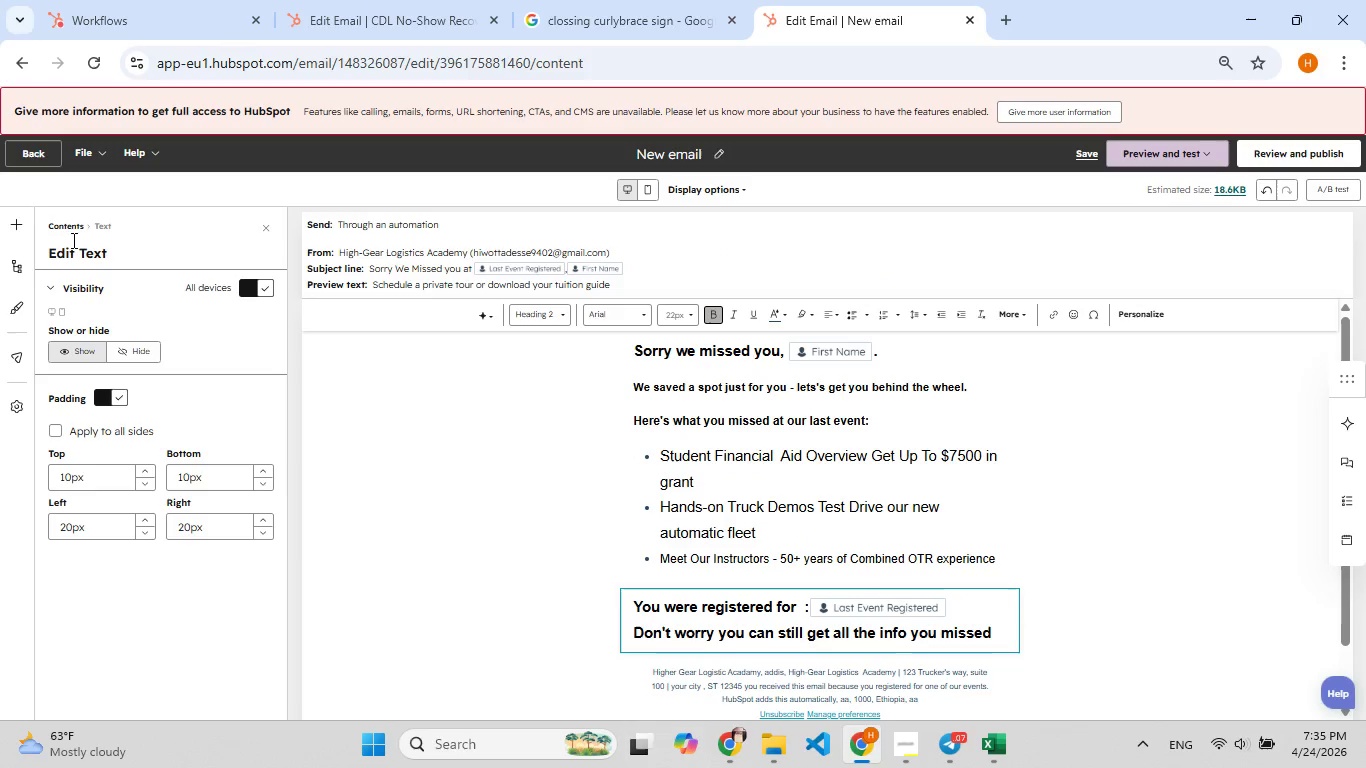 
left_click([19, 220])
 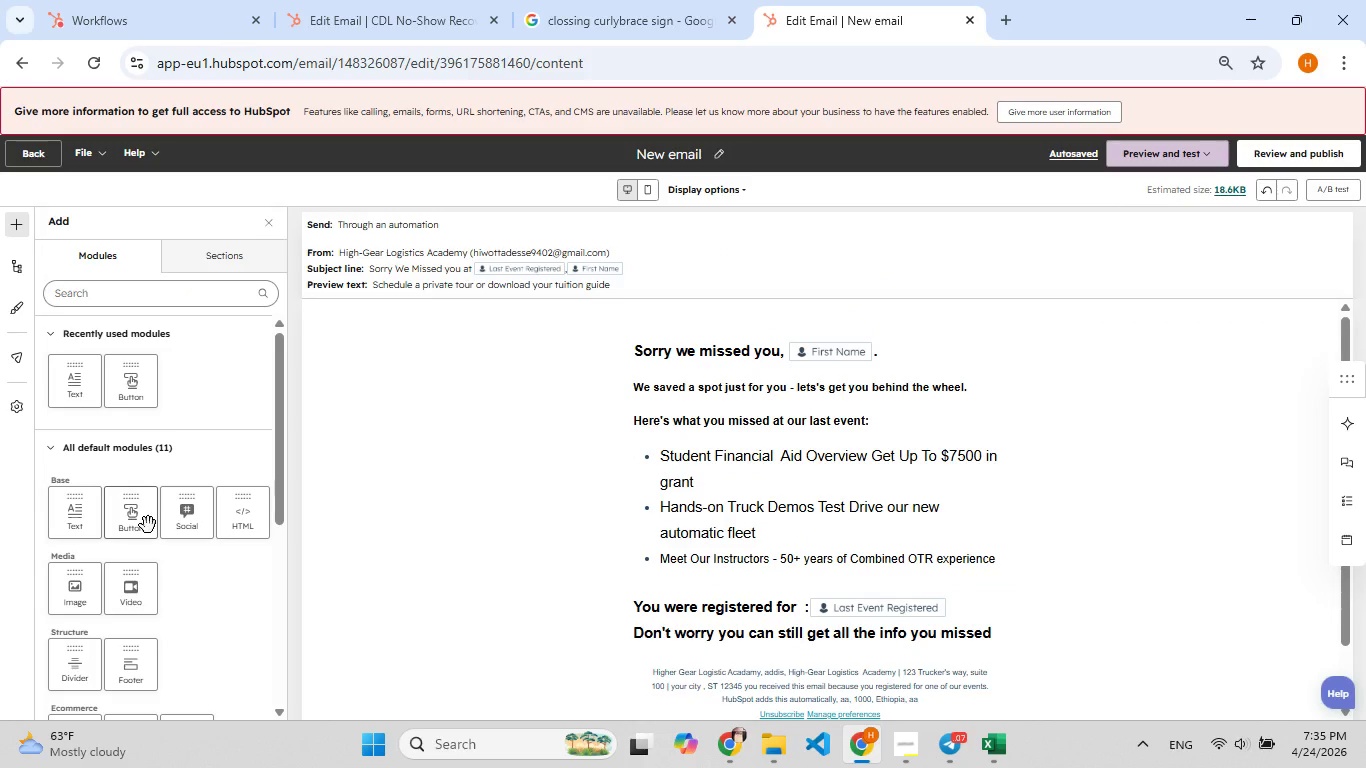 
left_click_drag(start_coordinate=[136, 525], to_coordinate=[699, 586])
 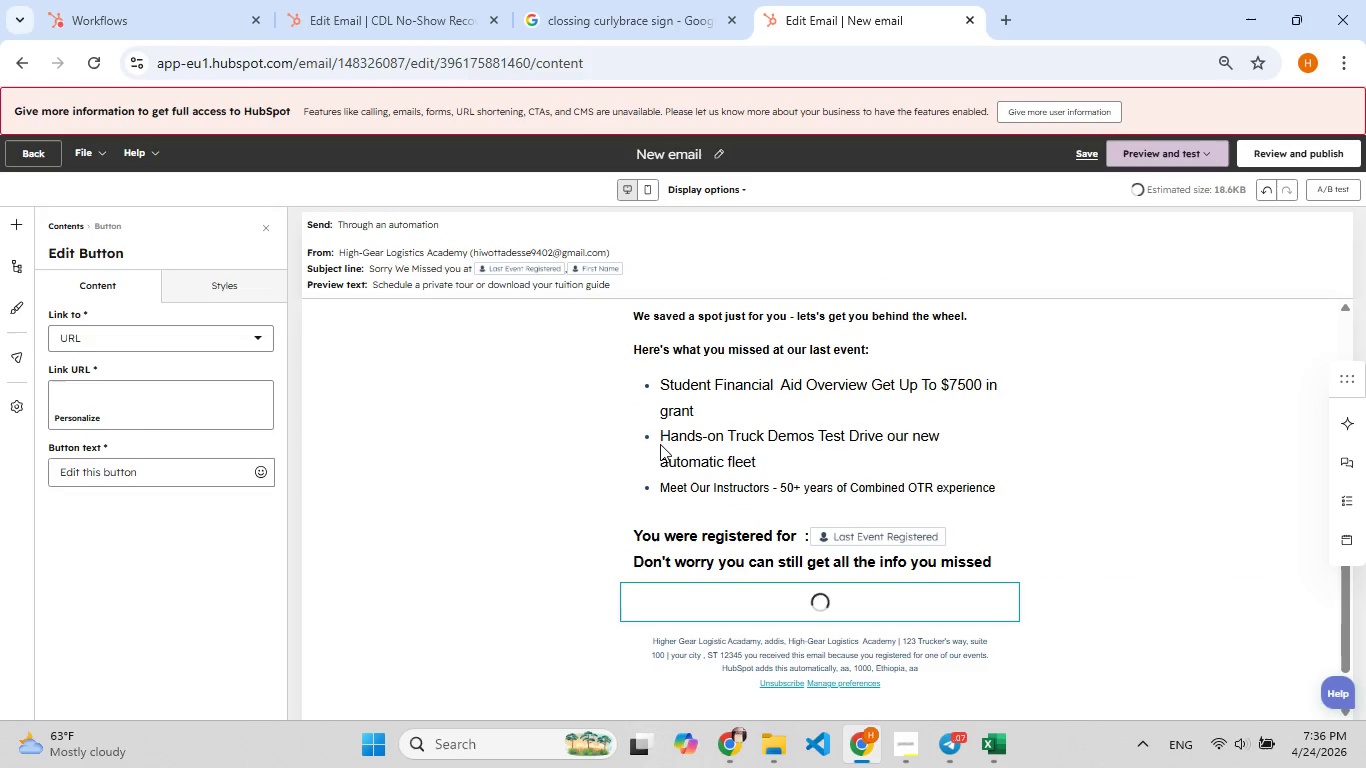 
scroll: coordinate [658, 448], scroll_direction: down, amount: 2.0
 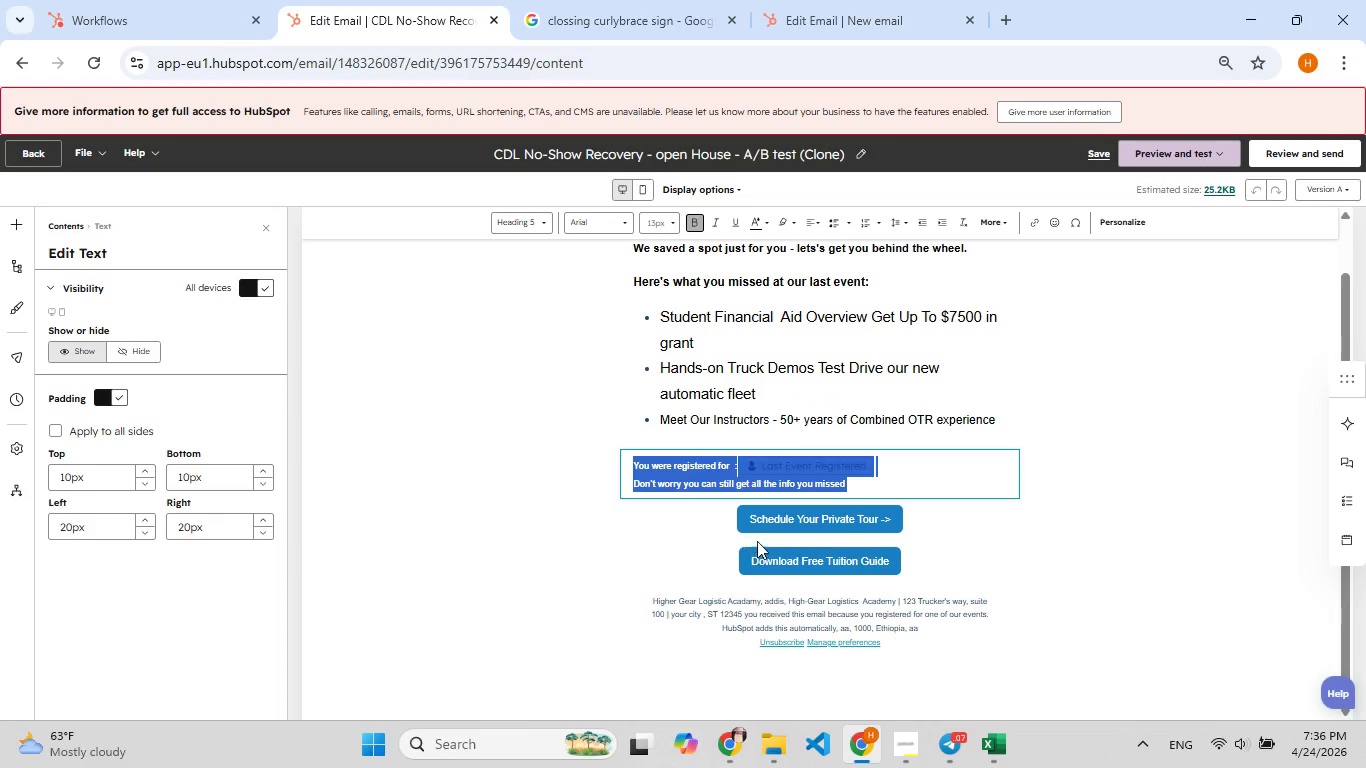 
left_click([766, 522])
 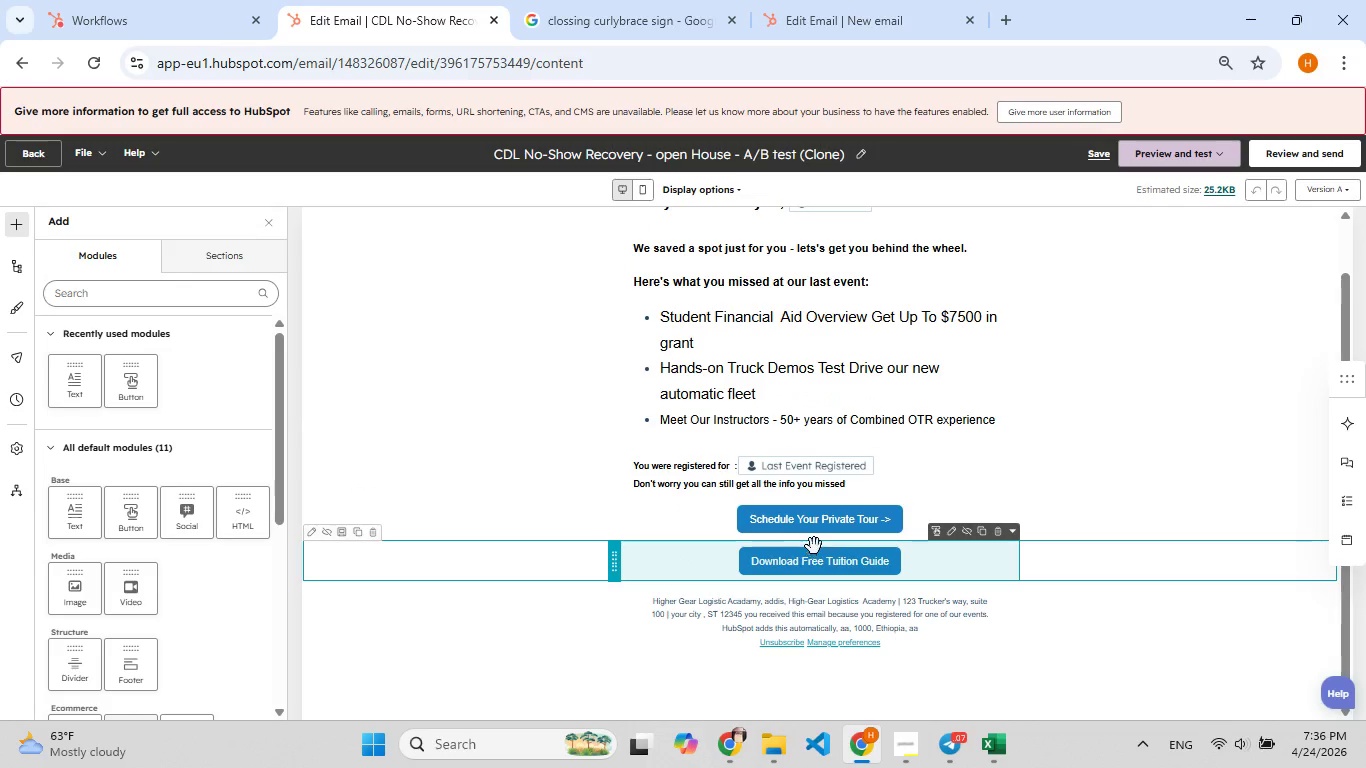 
double_click([809, 528])
 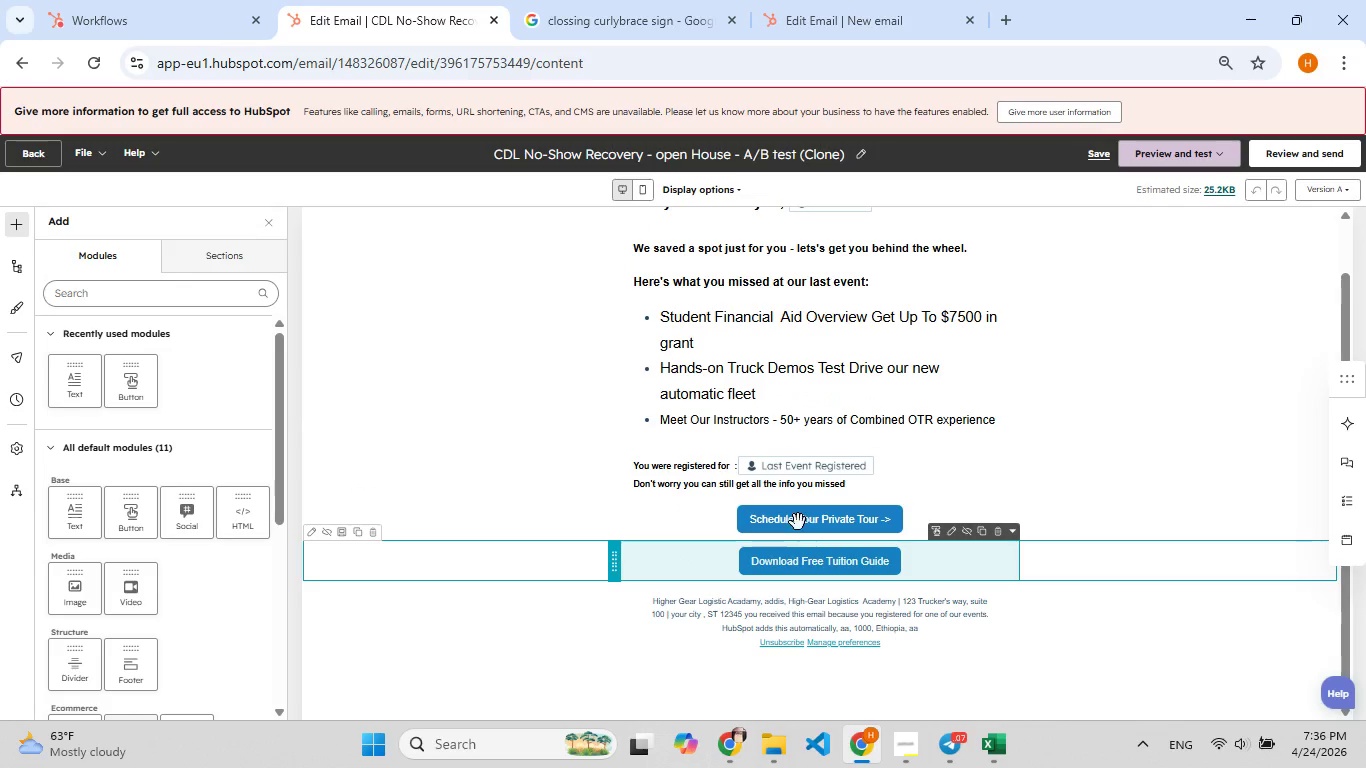 
double_click([798, 522])
 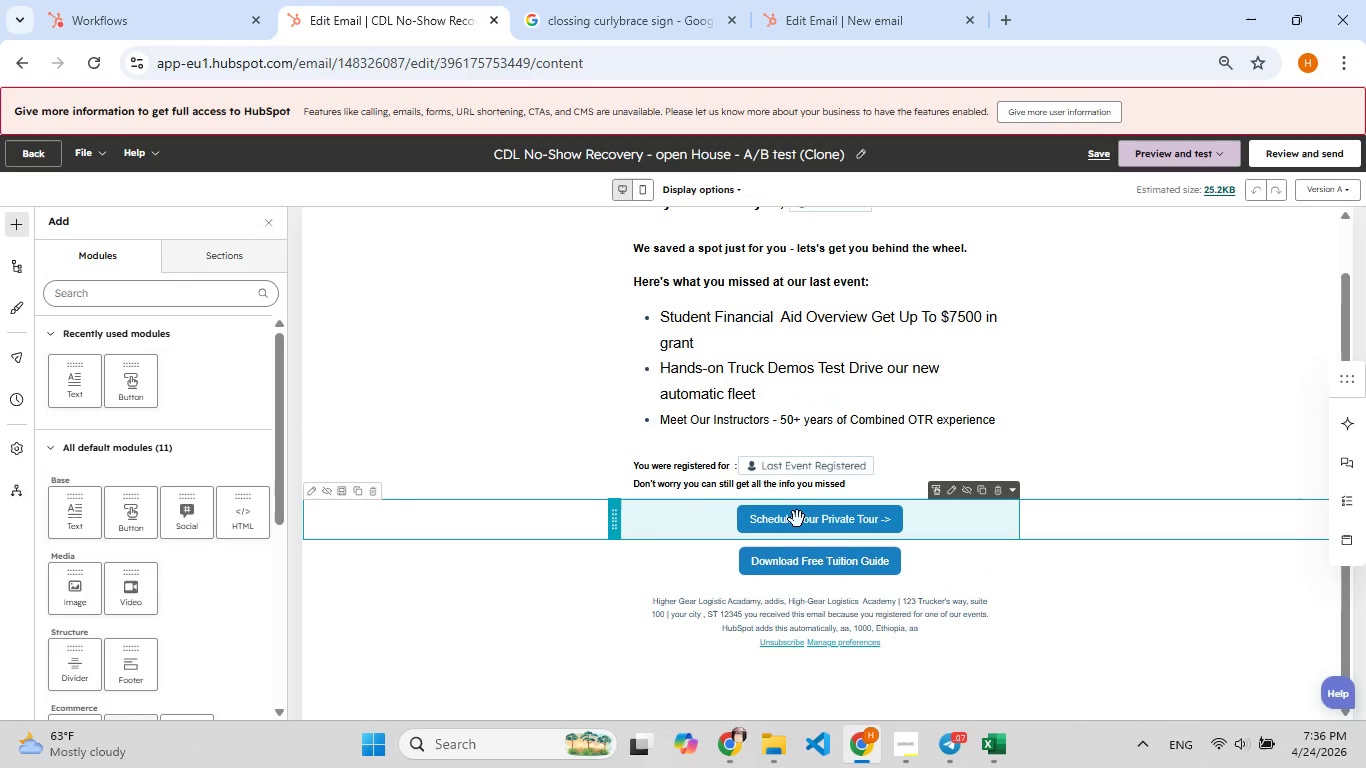 
double_click([797, 519])
 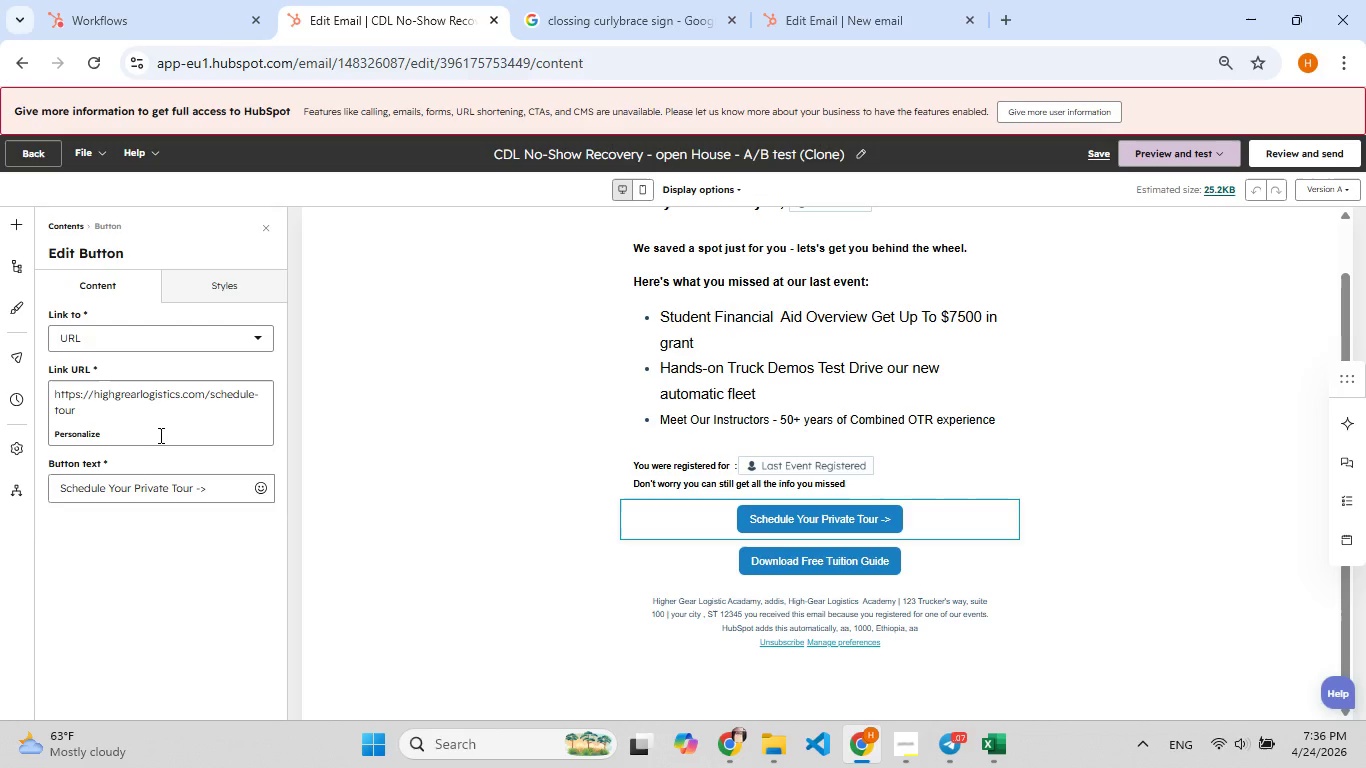 
left_click_drag(start_coordinate=[157, 429], to_coordinate=[11, 402])
 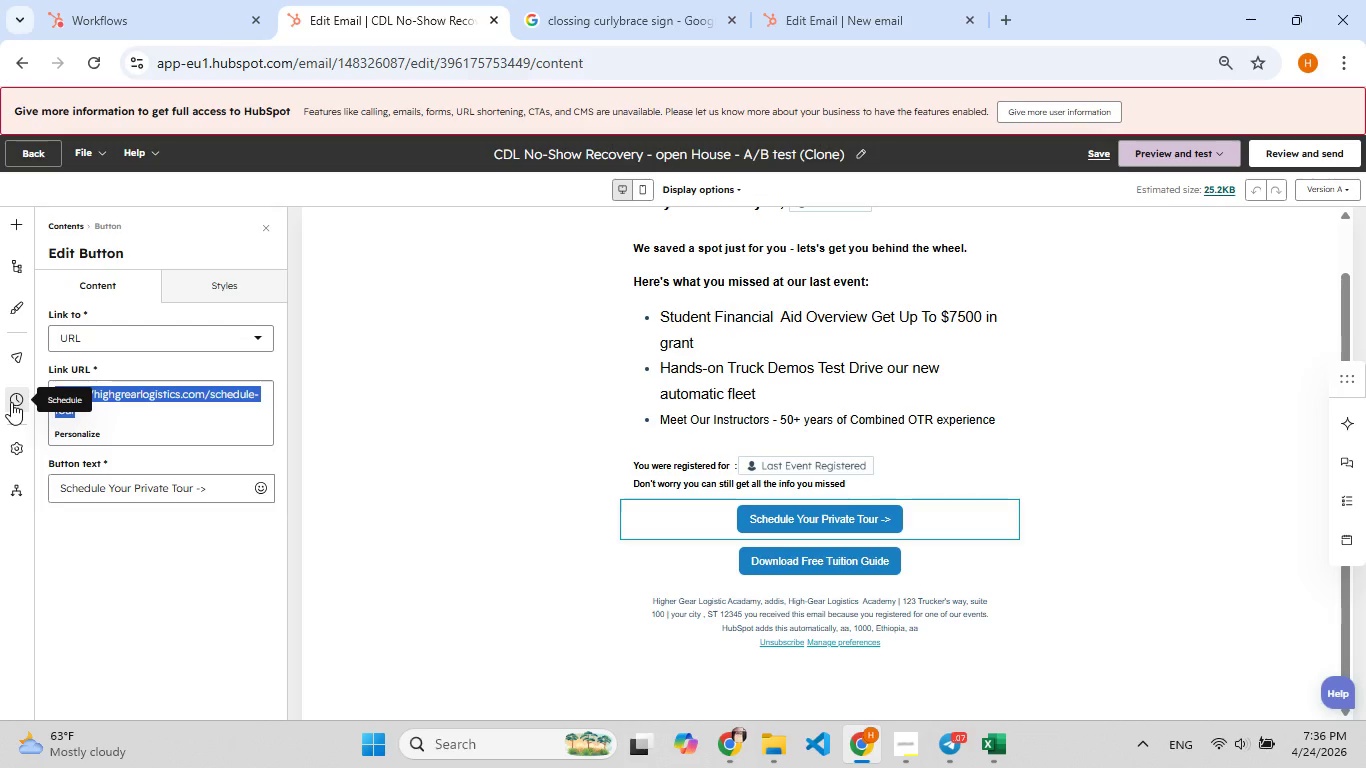 
key(Control+C)
 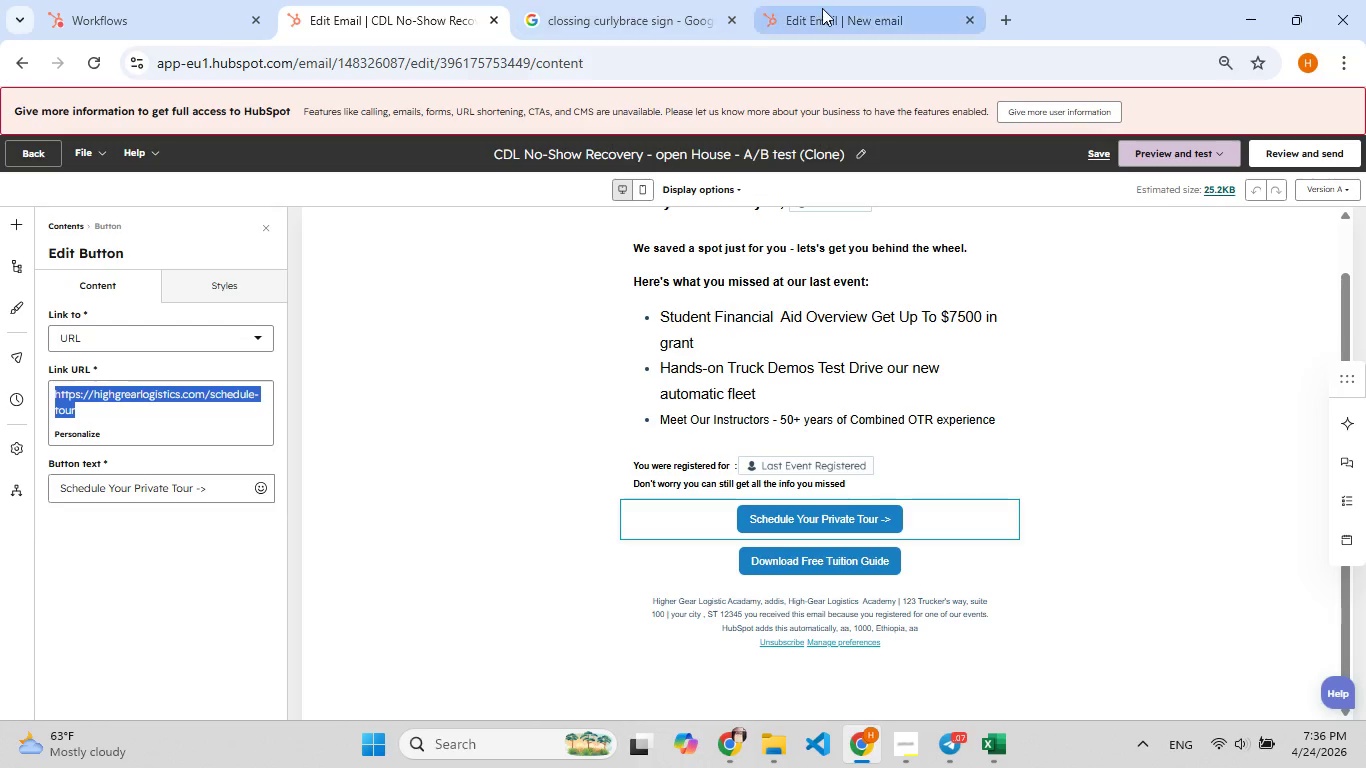 
left_click([822, 8])
 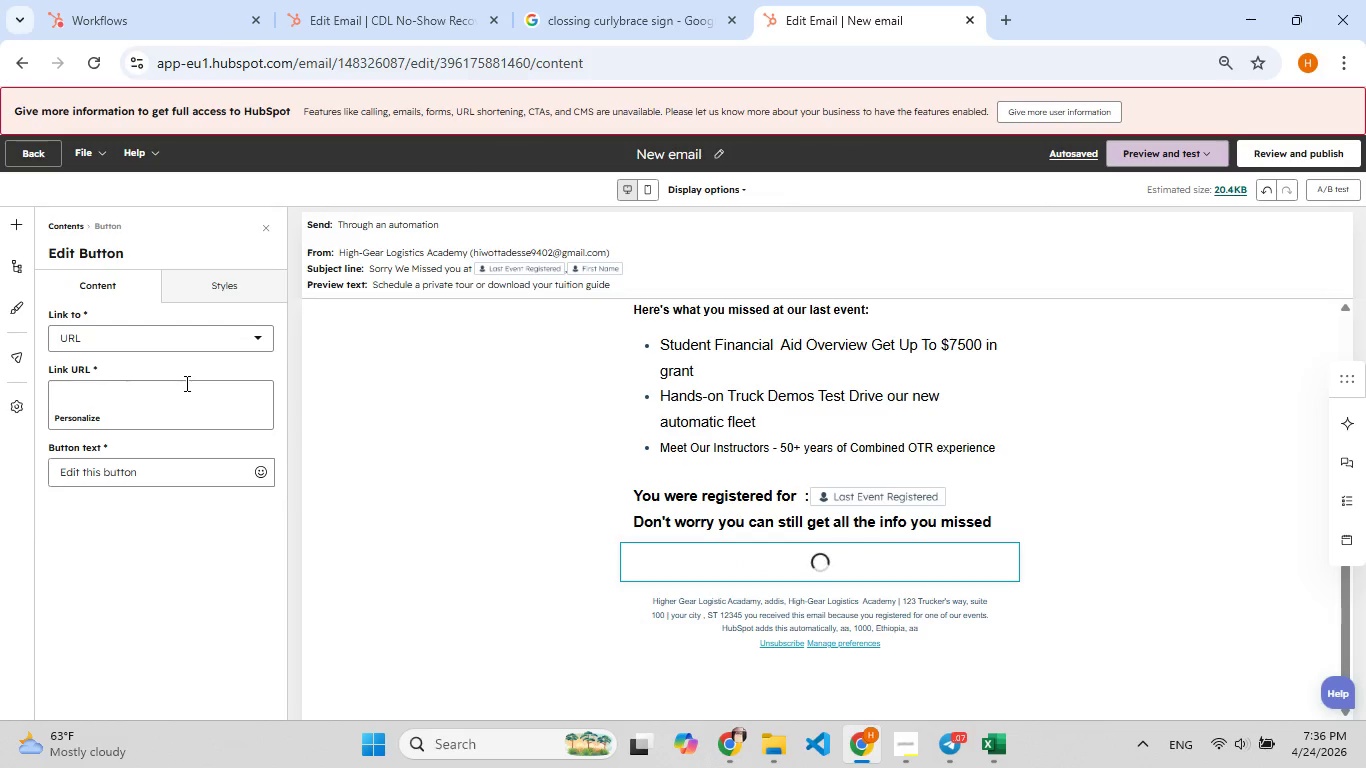 
left_click([182, 400])
 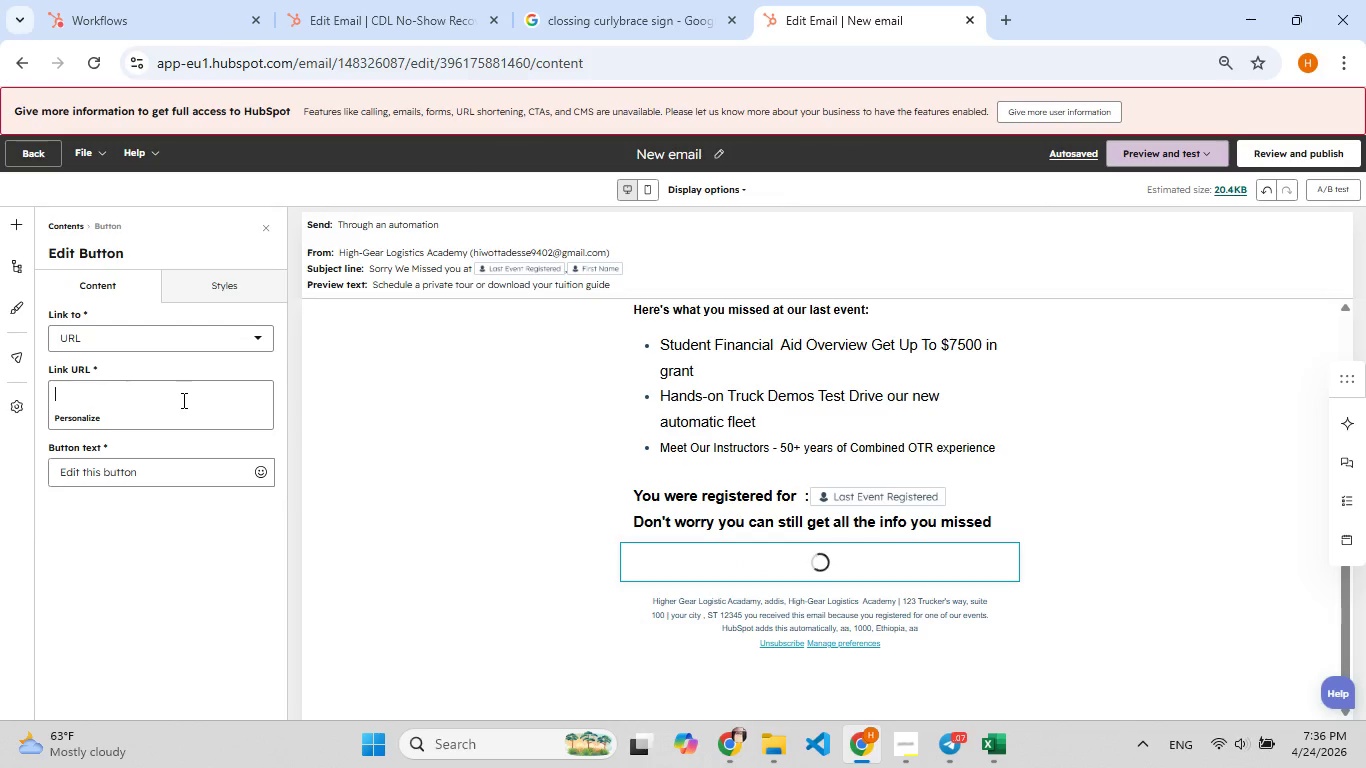 
key(Control+V)
 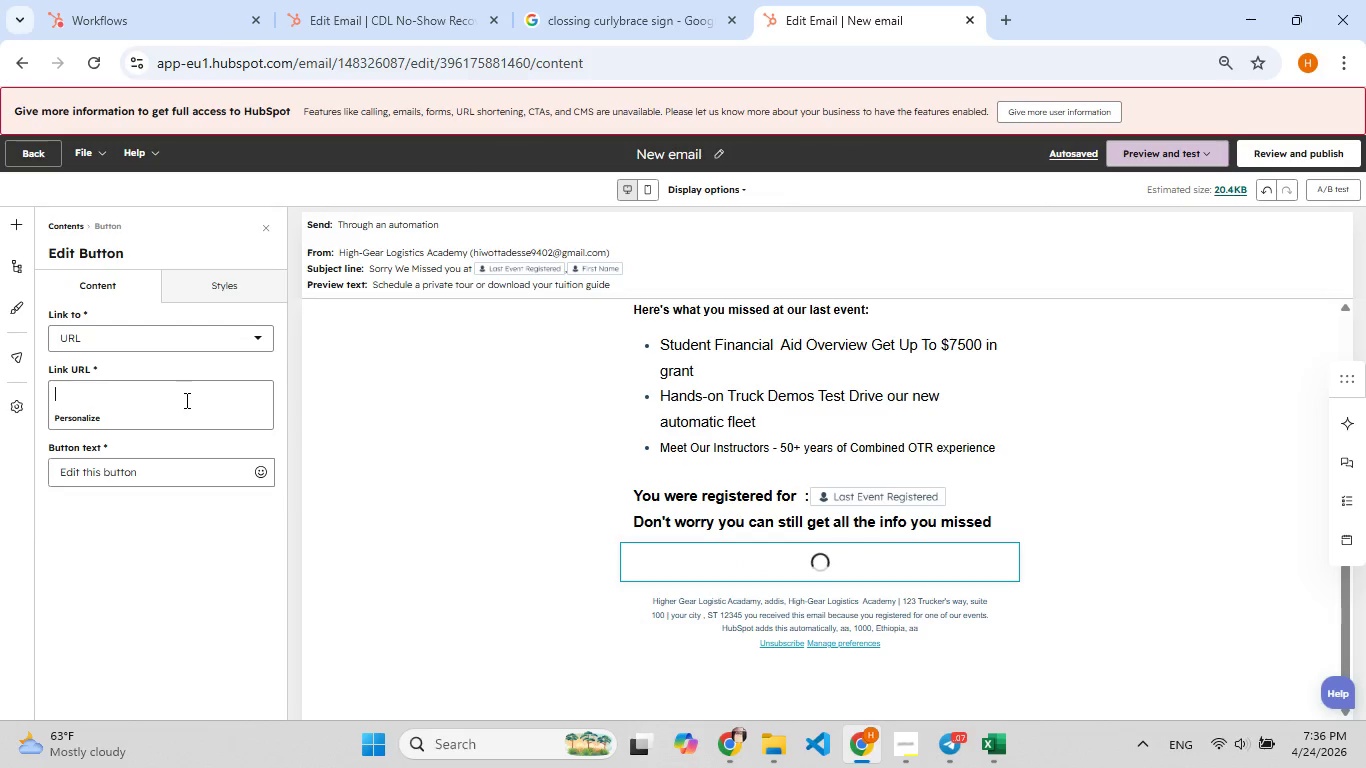 
key(Control+V)
 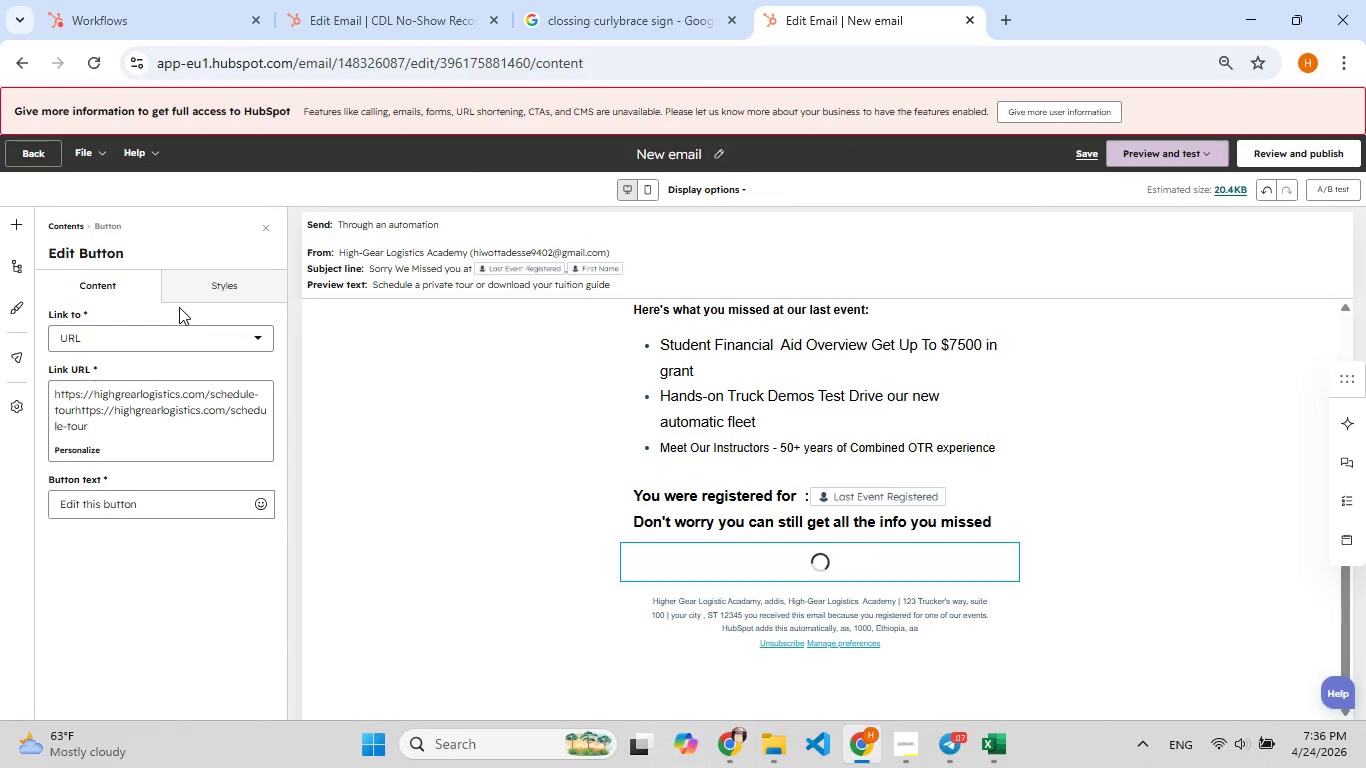 
key(Control+Z)
 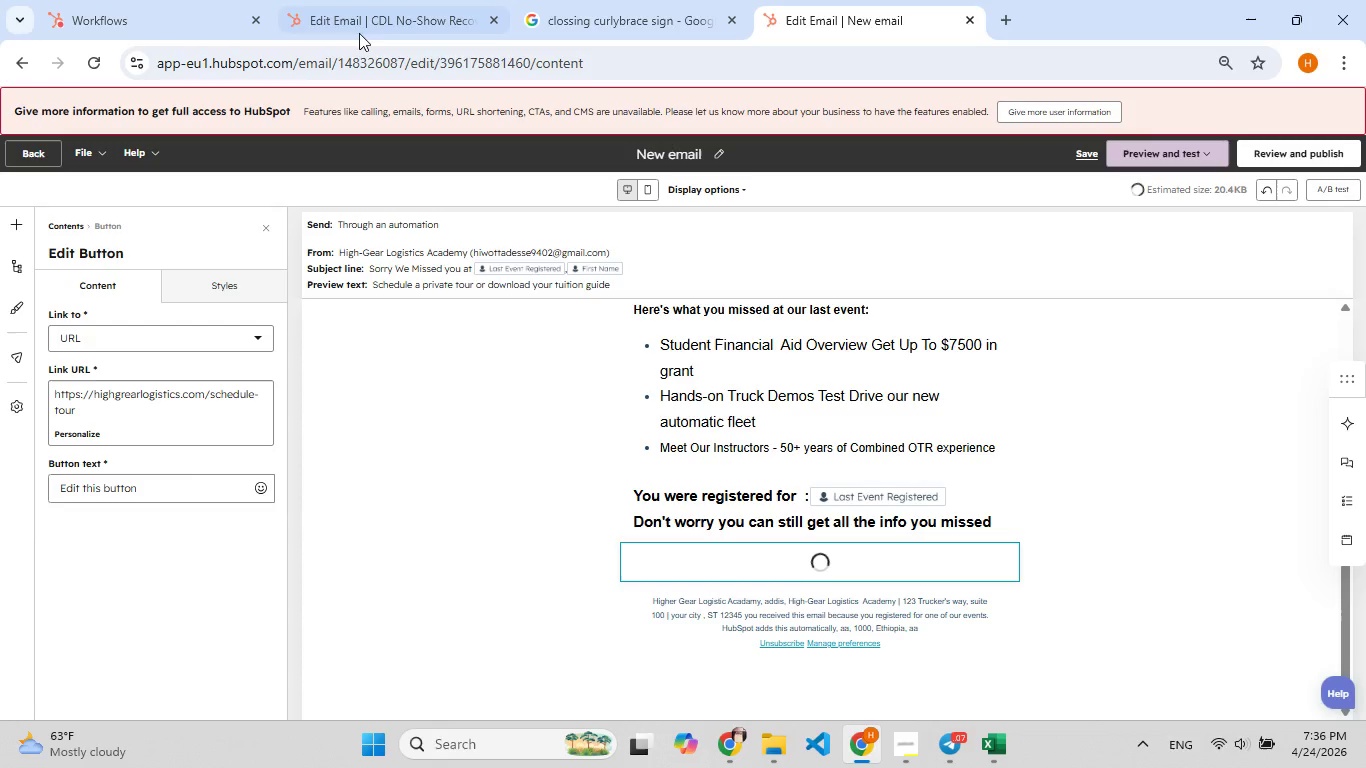 
left_click([354, 15])
 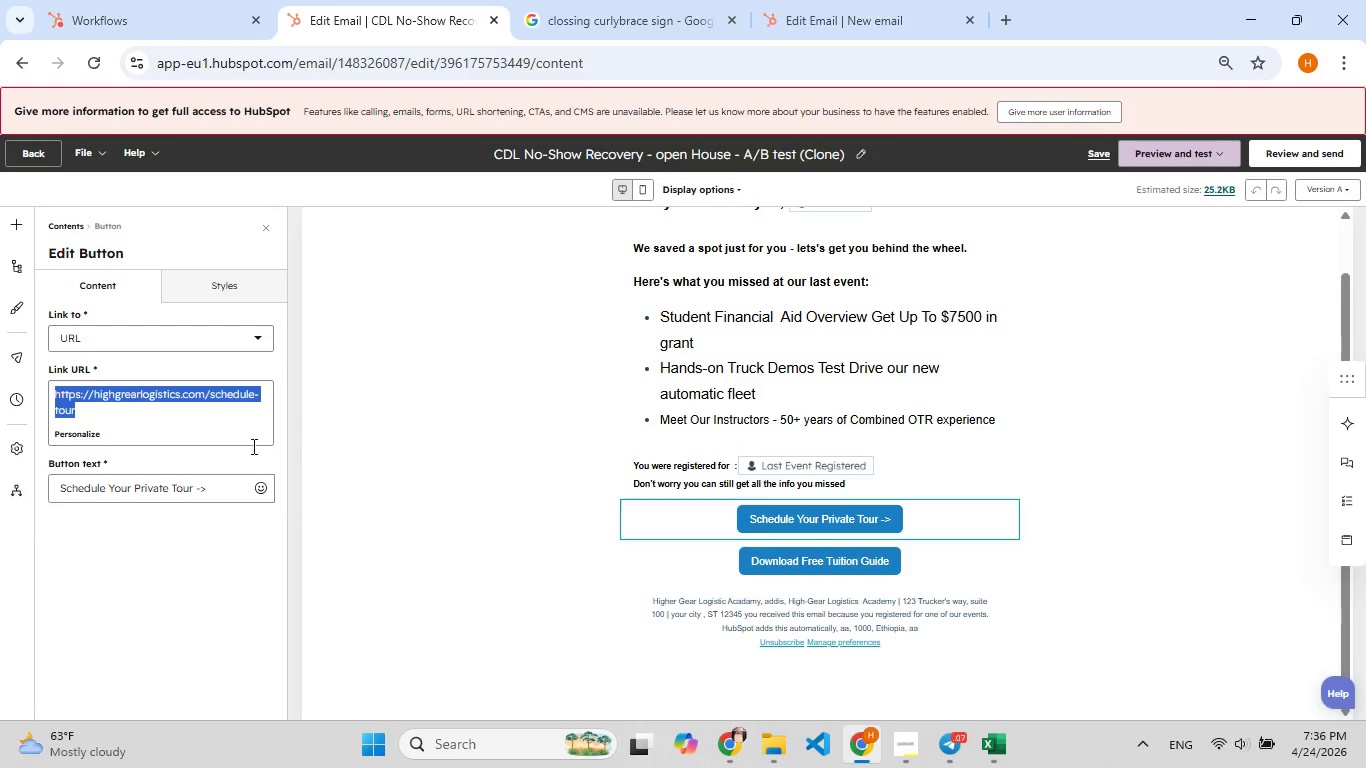 
left_click_drag(start_coordinate=[217, 482], to_coordinate=[23, 467])
 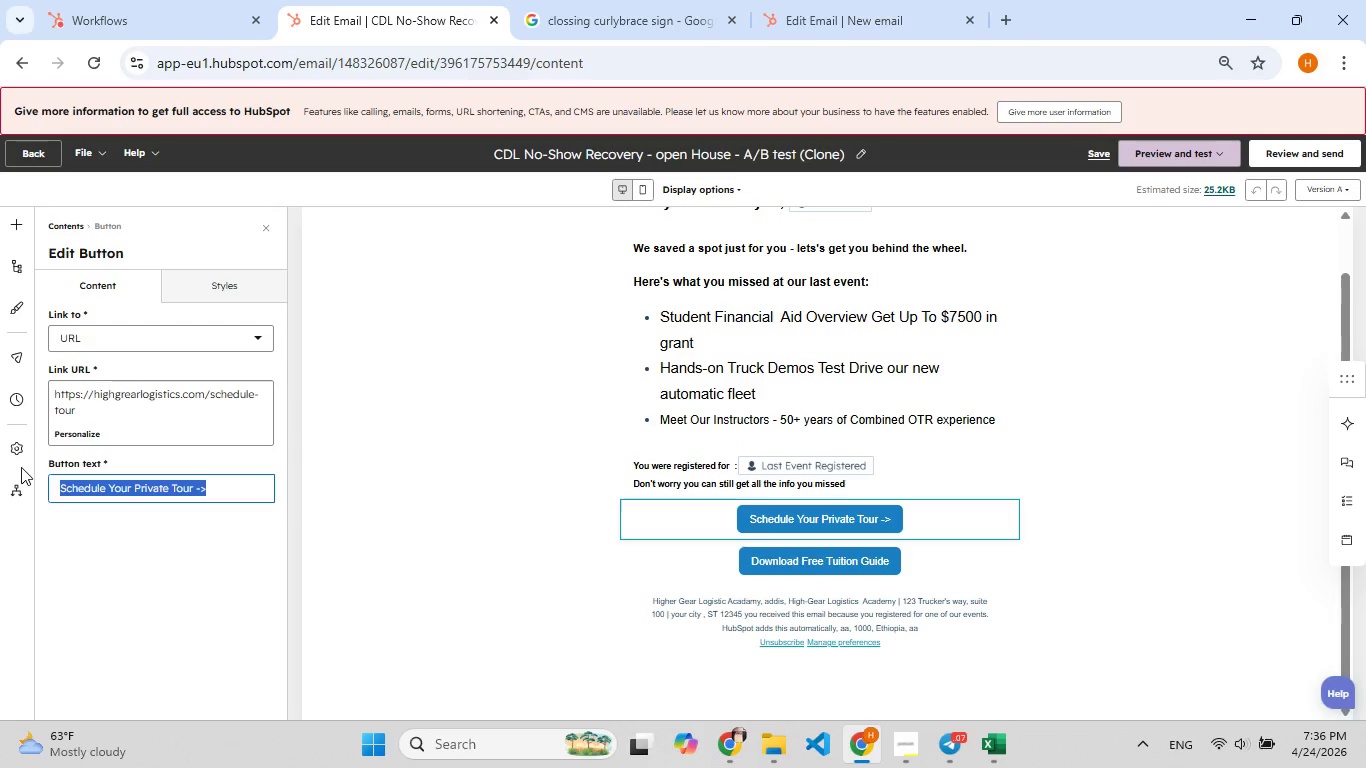 
key(Control+C)
 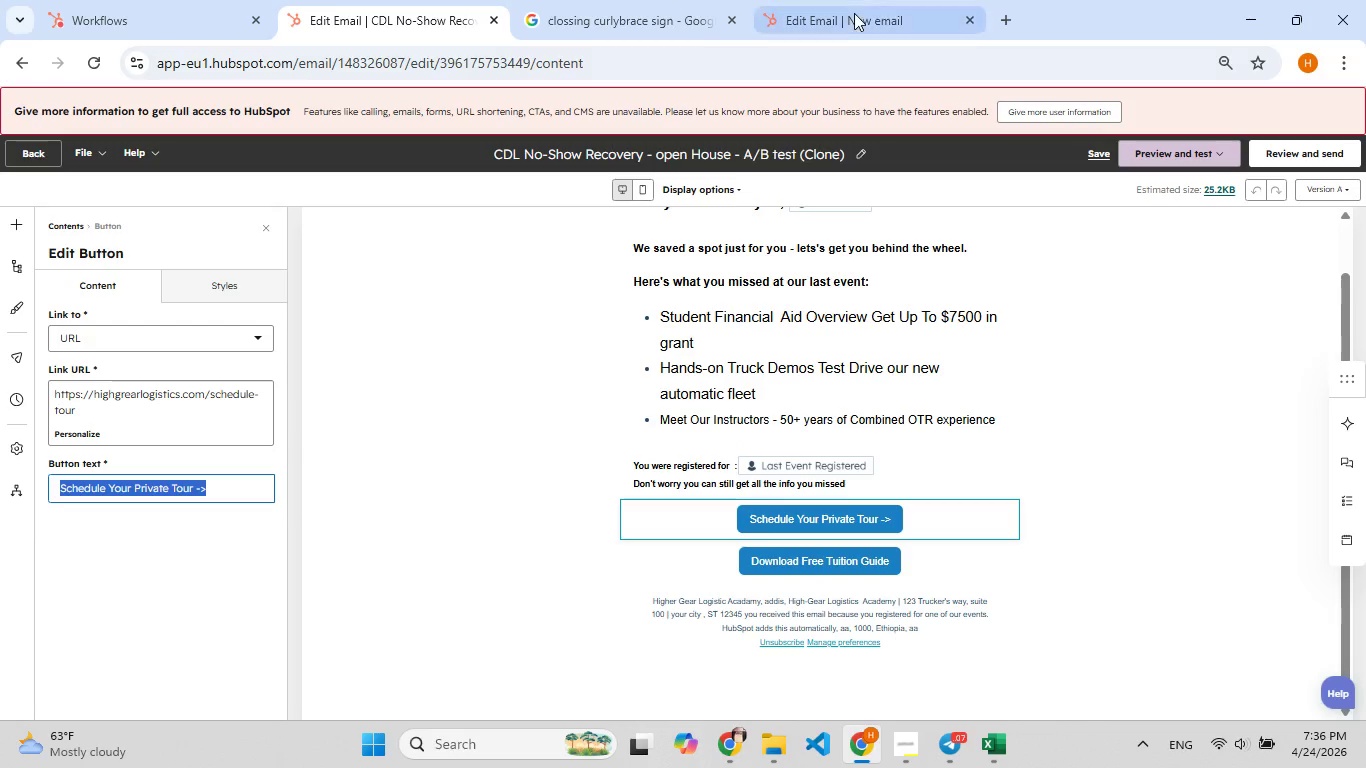 
left_click([854, 11])
 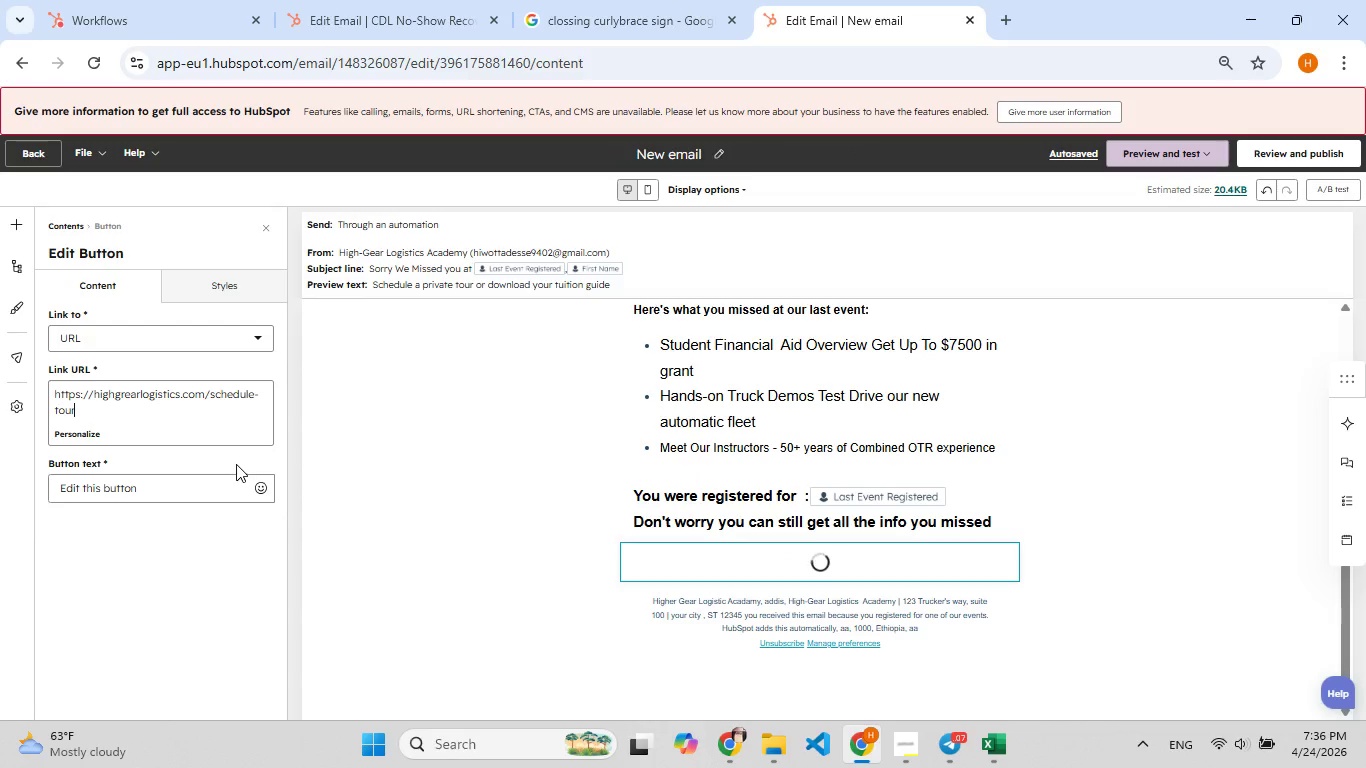 
left_click([198, 497])
 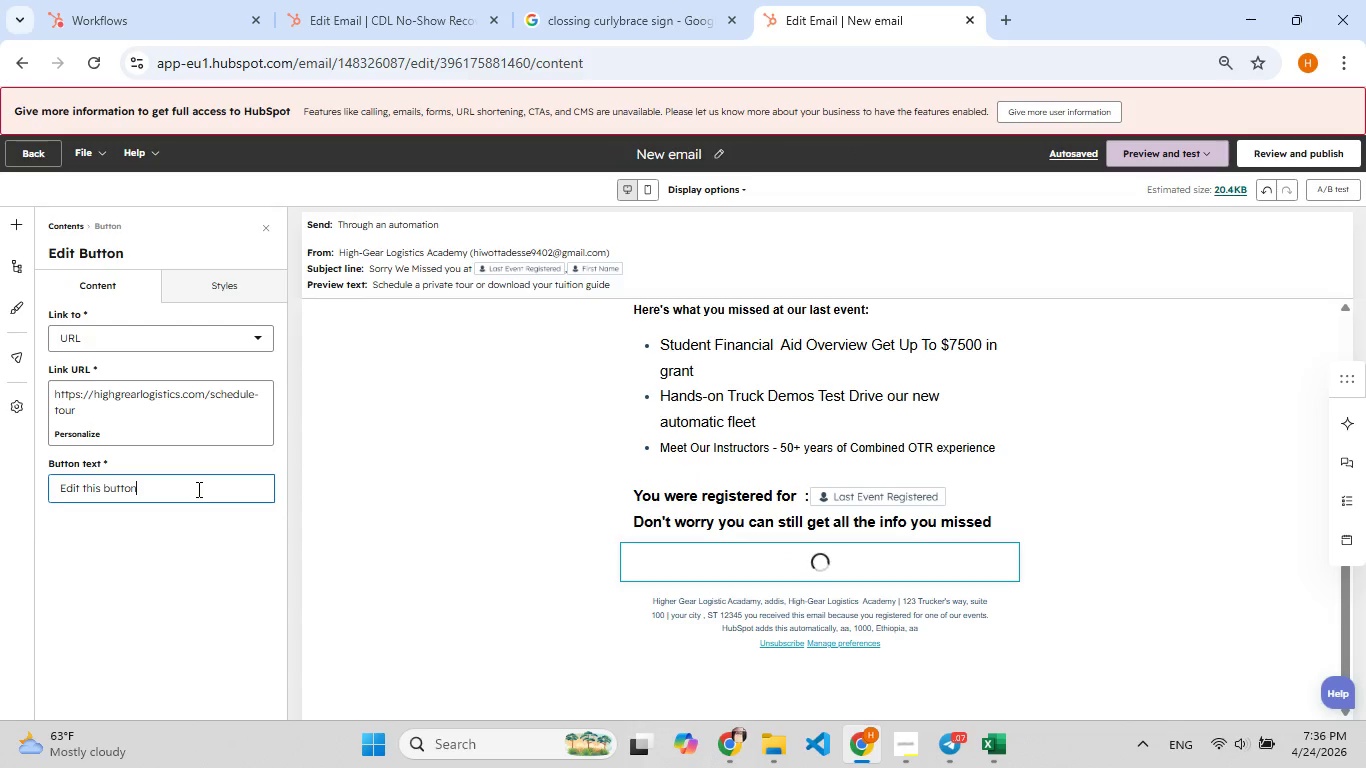 
left_click_drag(start_coordinate=[197, 487], to_coordinate=[0, 449])
 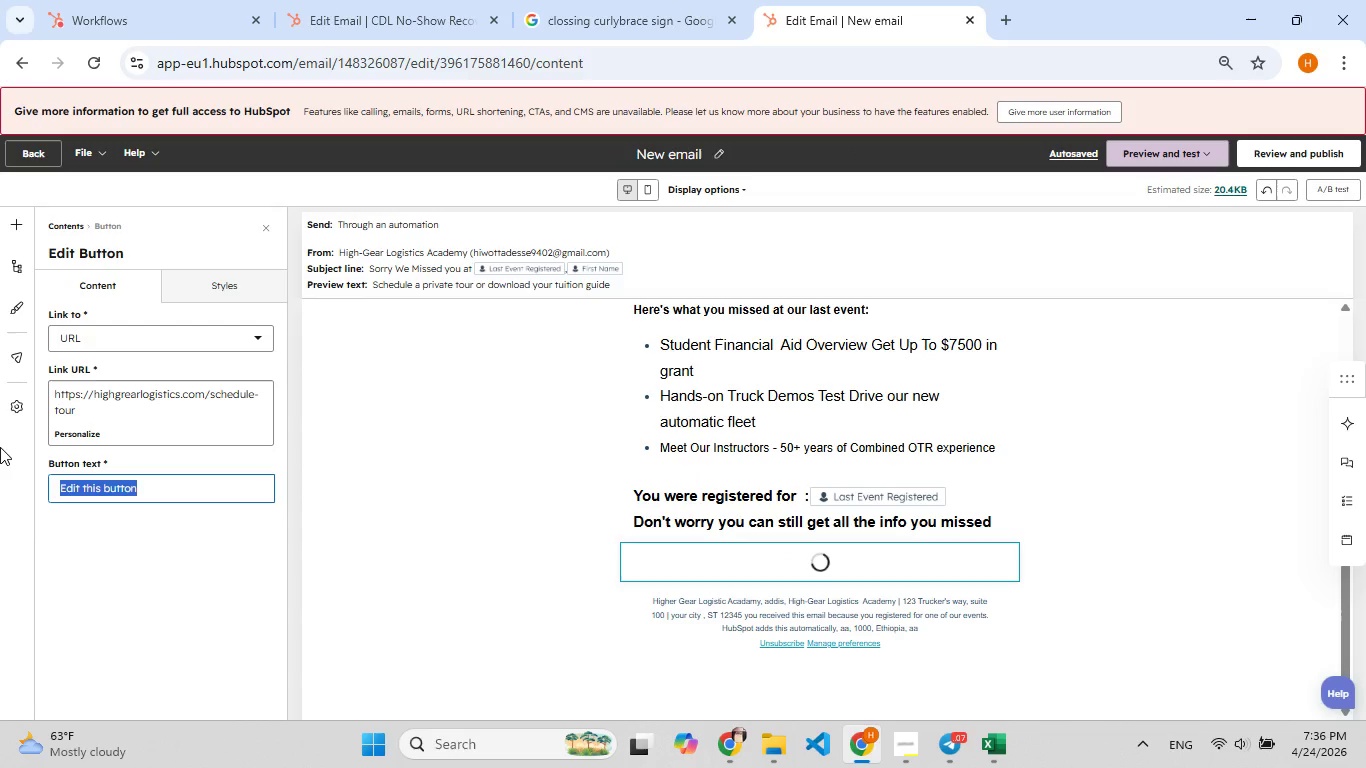 
key(Control+V)
 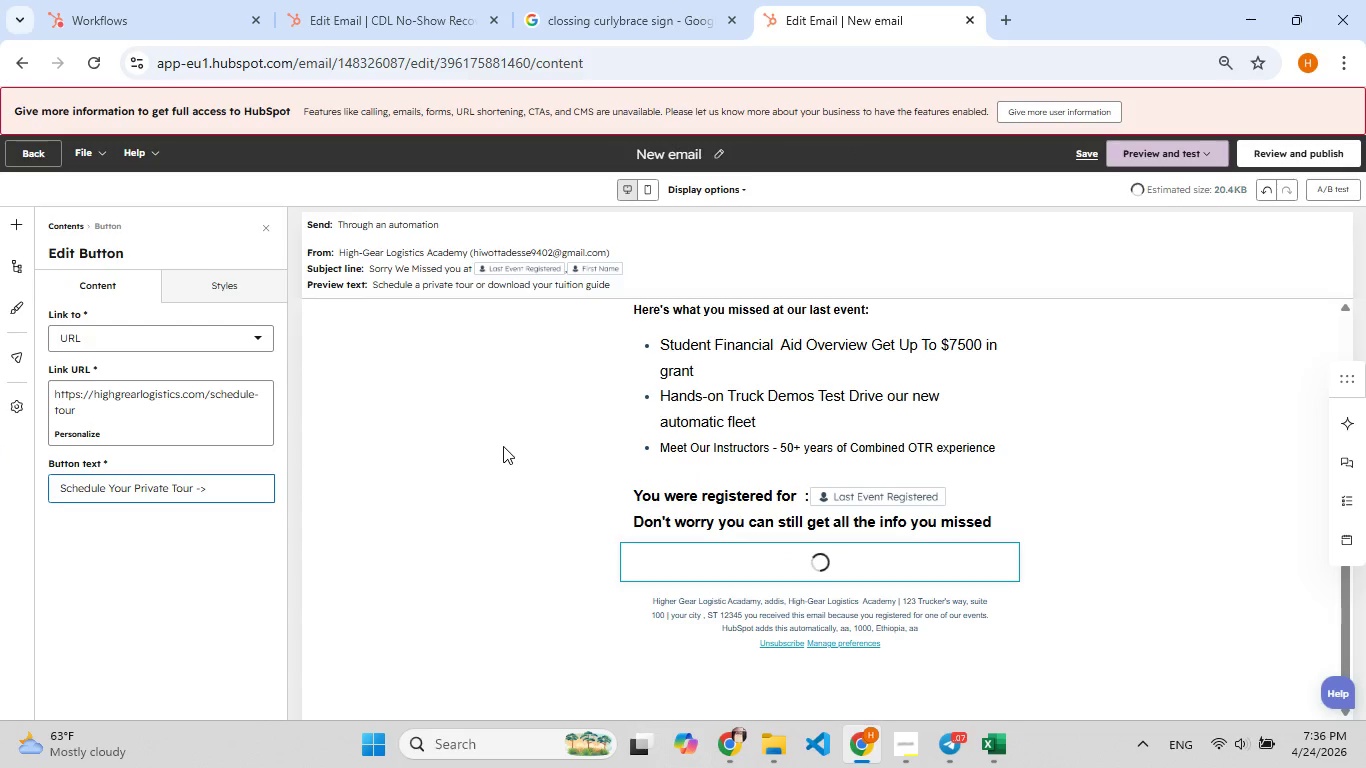 
left_click([503, 446])
 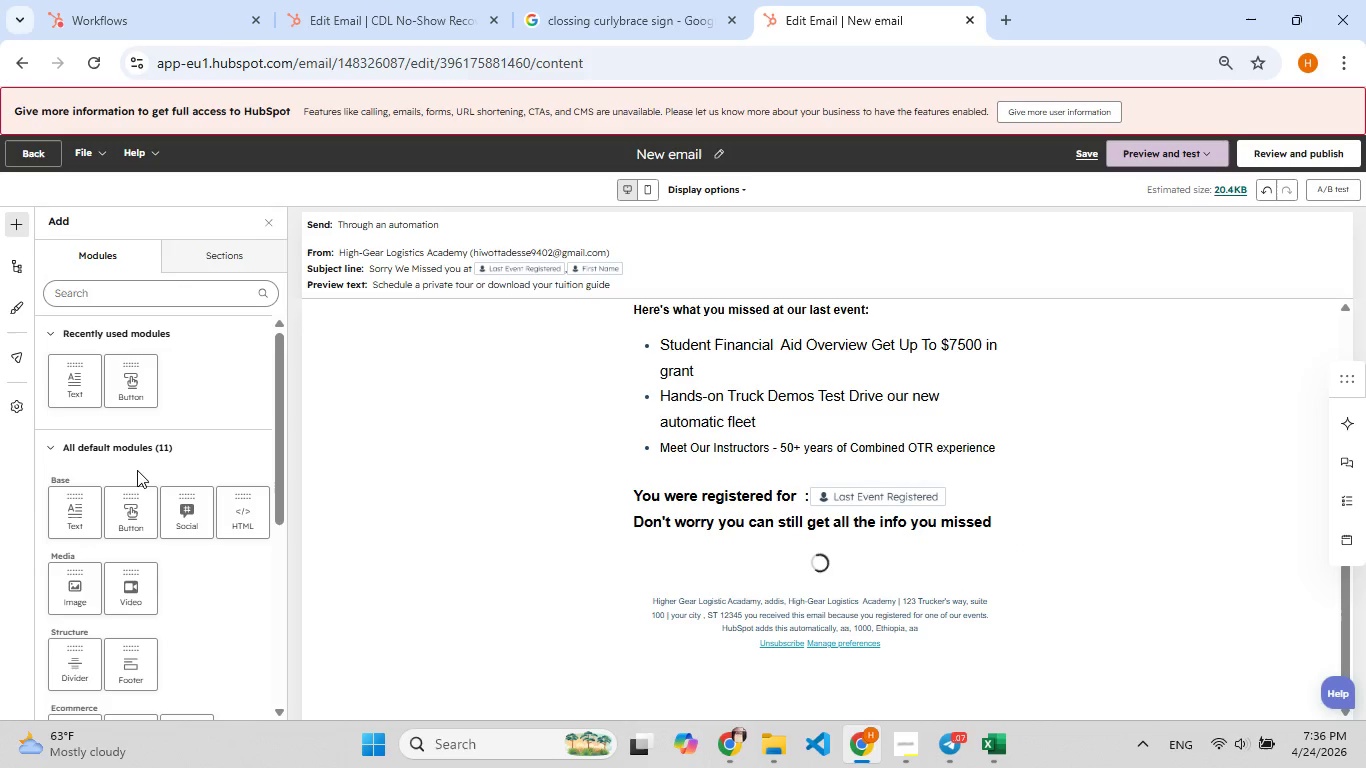 
left_click_drag(start_coordinate=[133, 515], to_coordinate=[727, 602])
 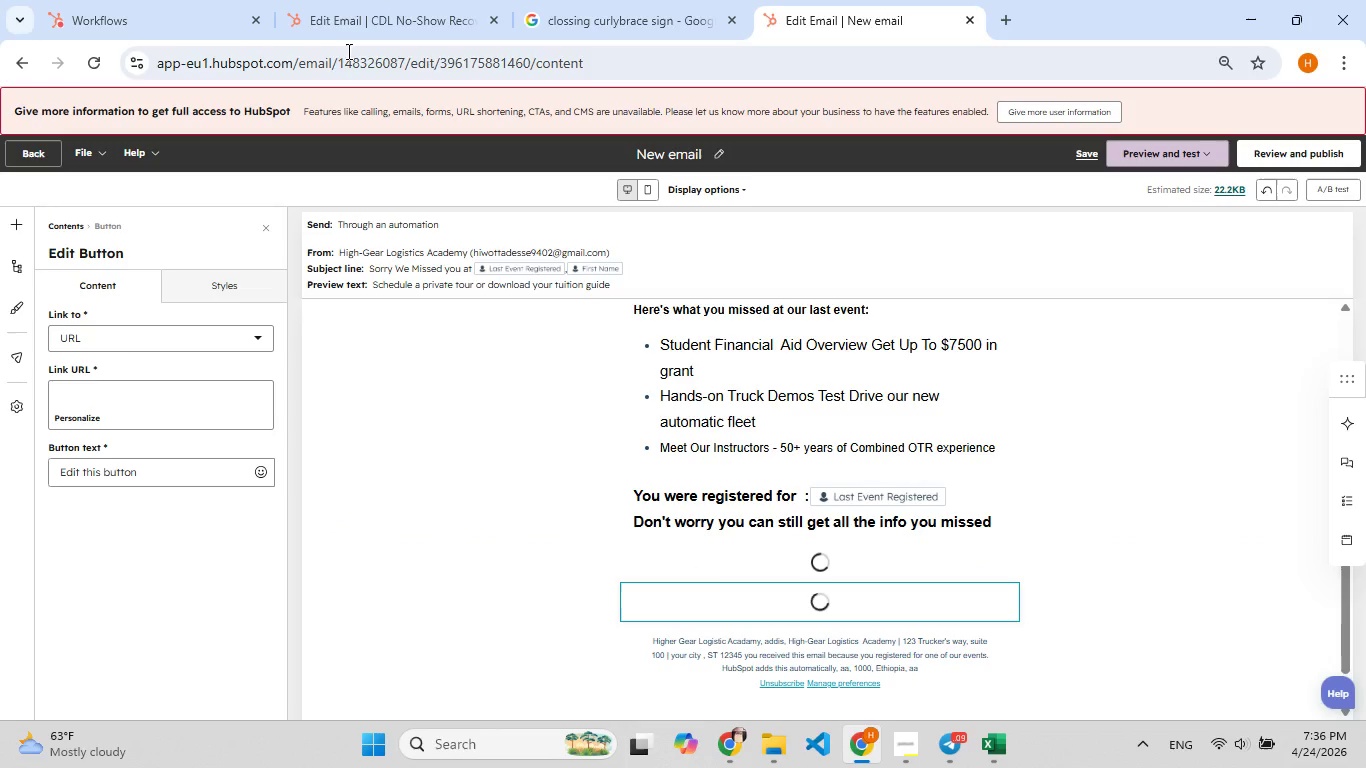 
left_click([371, 14])
 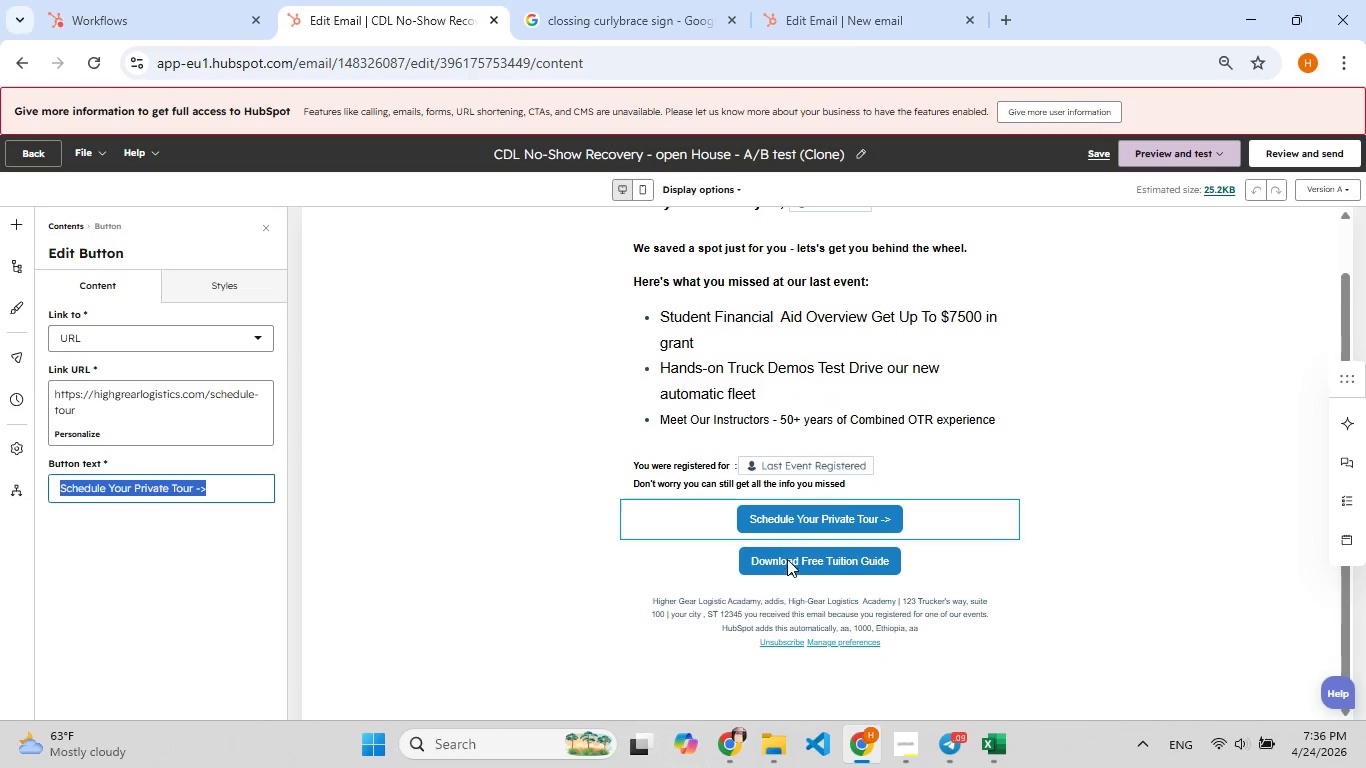 
left_click([787, 561])
 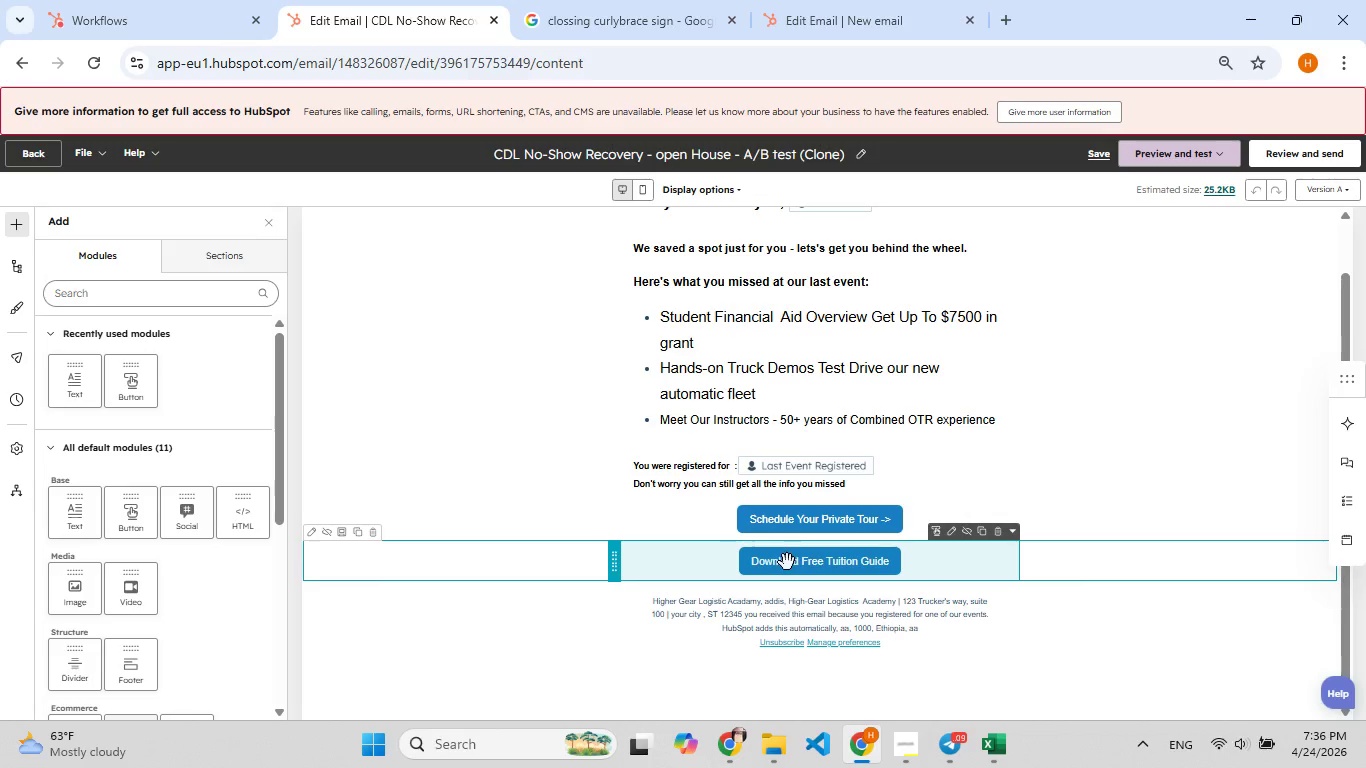 
double_click([787, 562])
 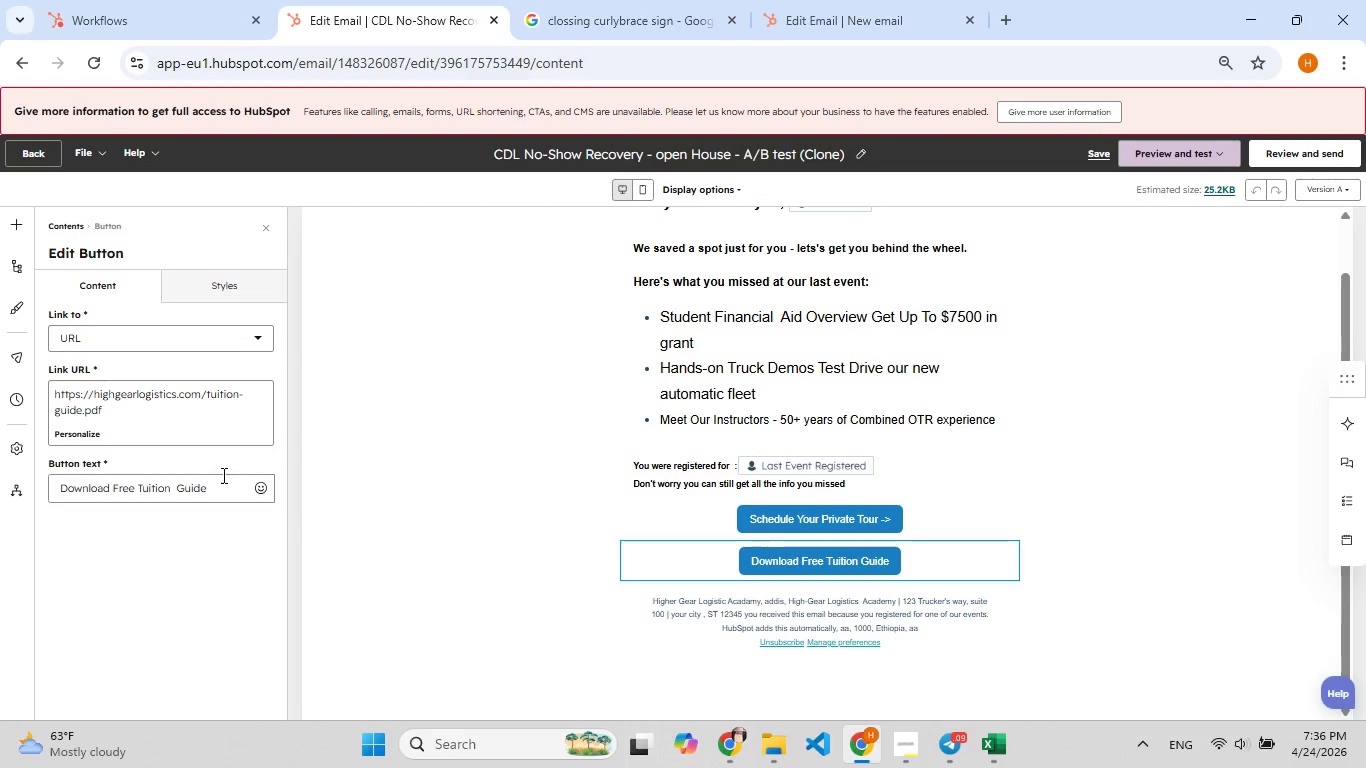 
left_click_drag(start_coordinate=[177, 409], to_coordinate=[26, 386])
 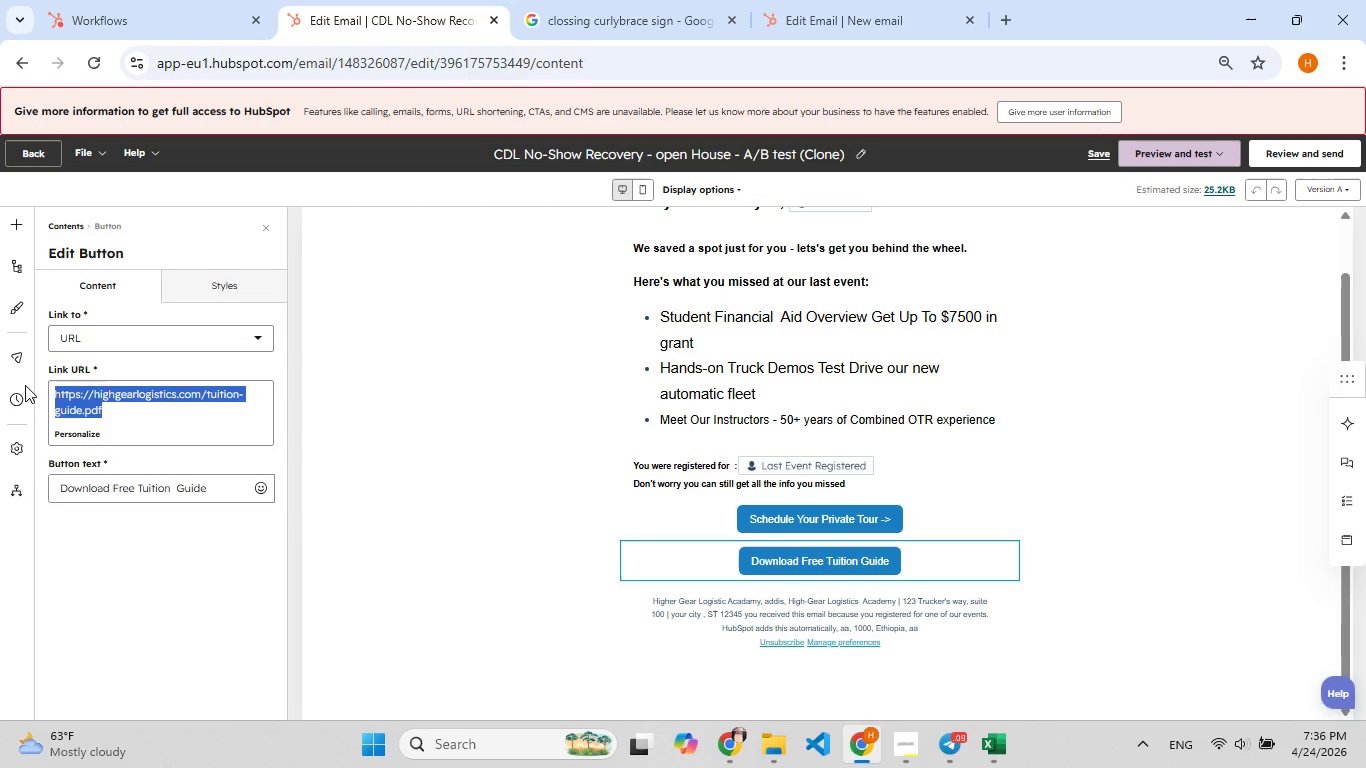 
key(Control+C)
 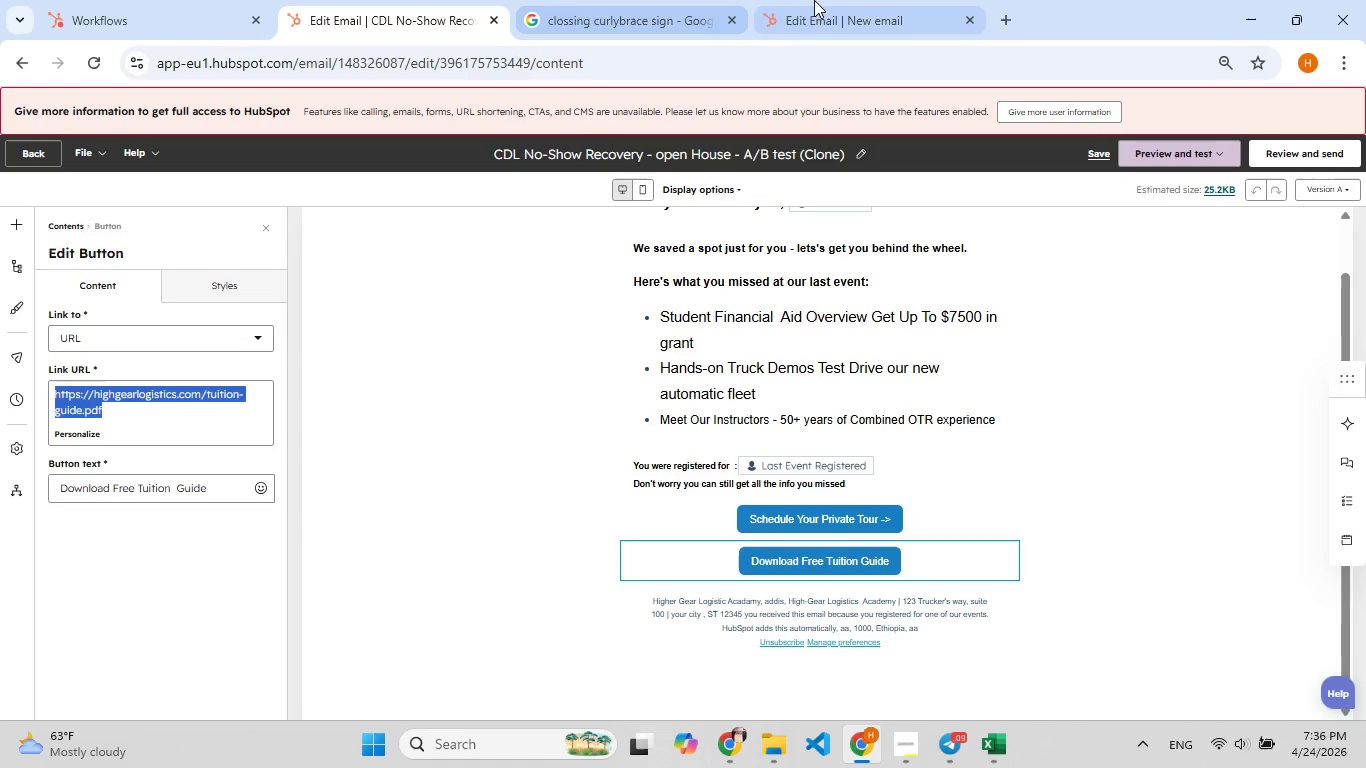 
left_click([831, 0])
 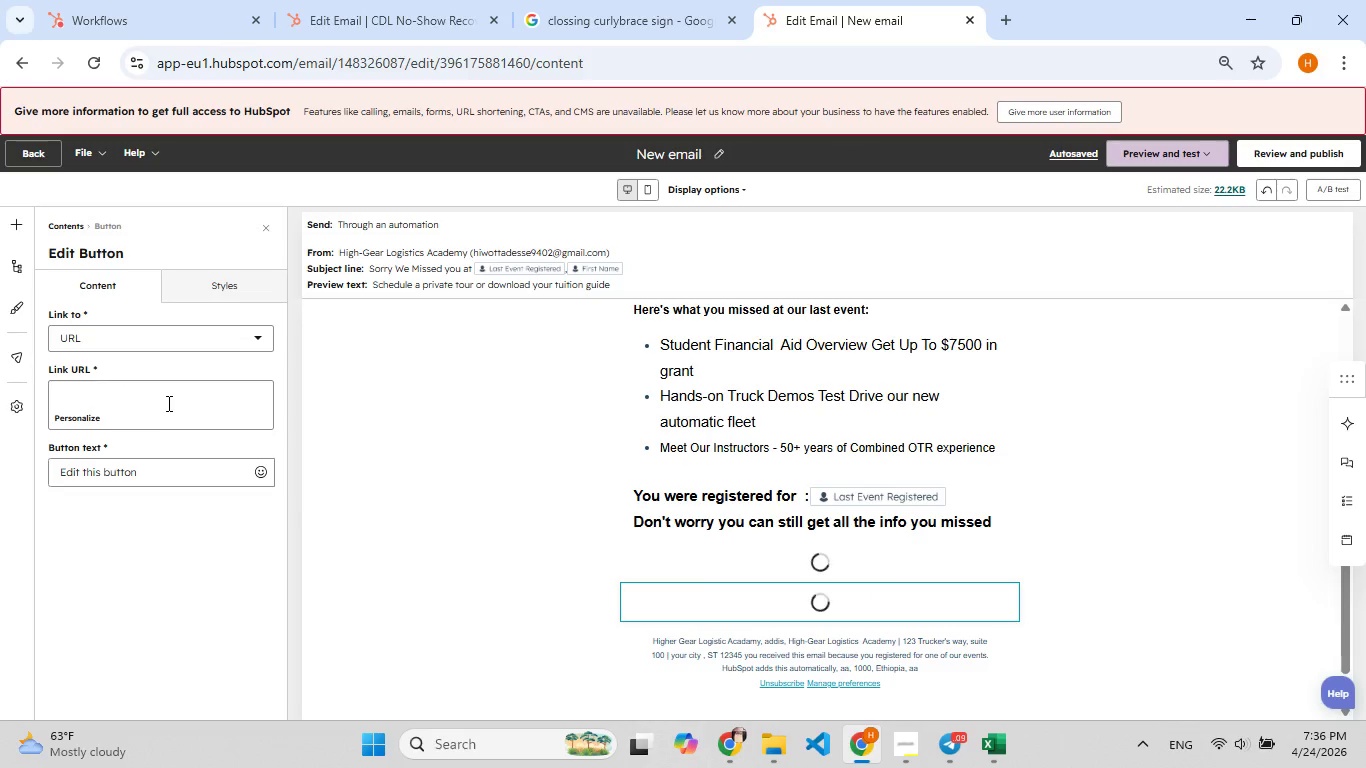 
left_click([167, 401])
 